 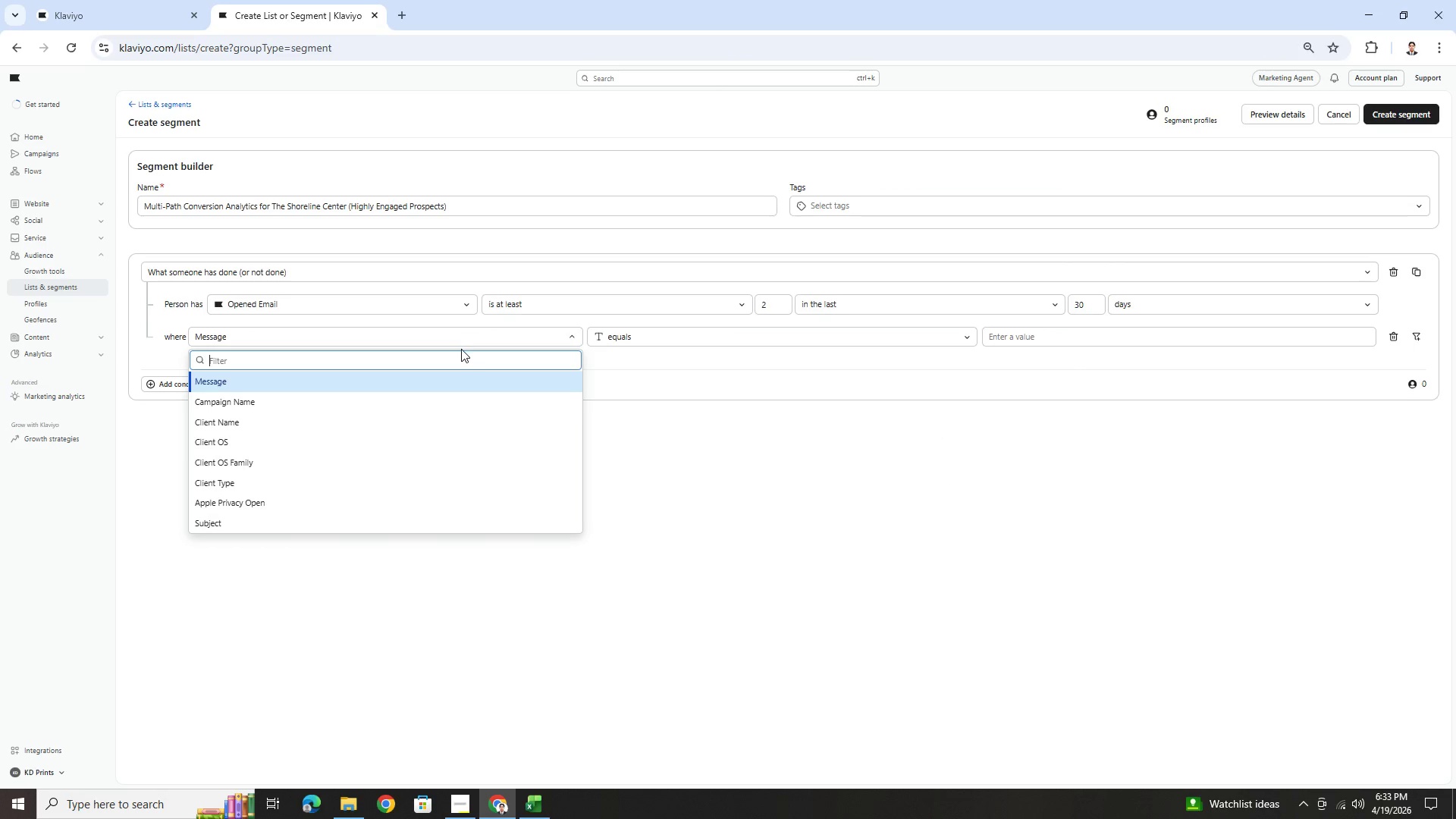 
left_click([1121, 334])
 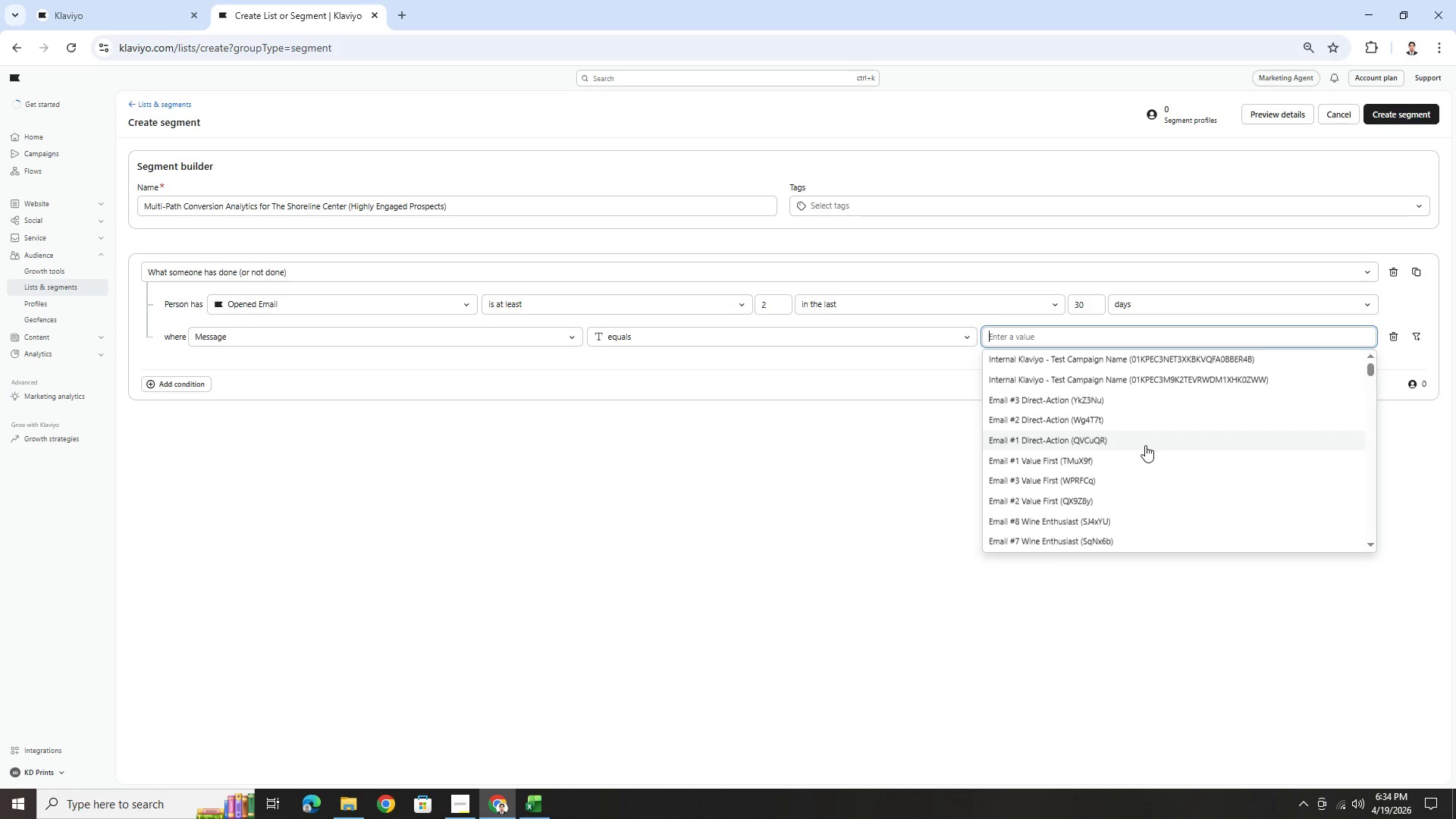 
scroll: coordinate [1169, 504], scroll_direction: down, amount: 4.0
 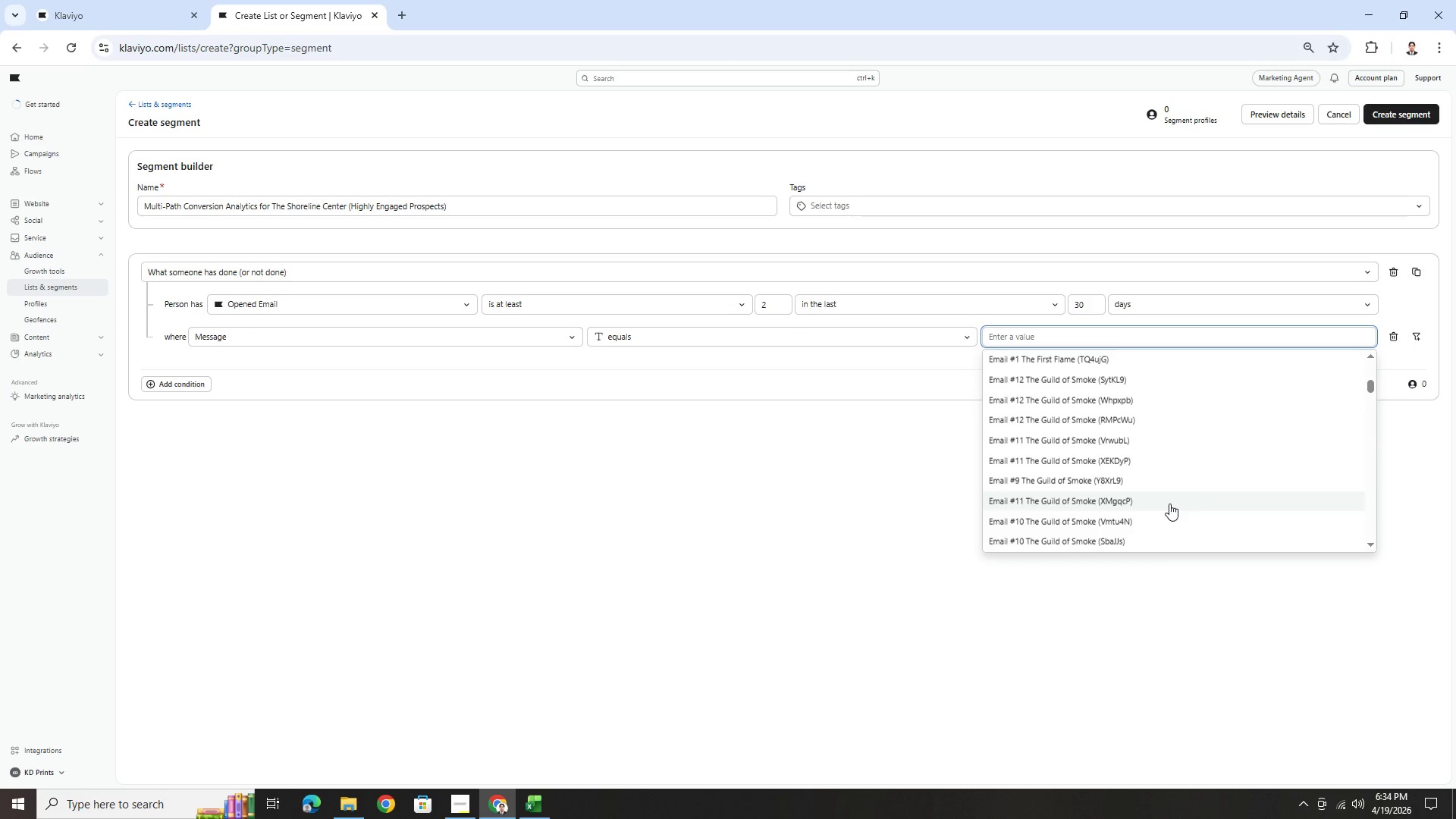 
scroll: coordinate [1169, 504], scroll_direction: up, amount: 5.0
 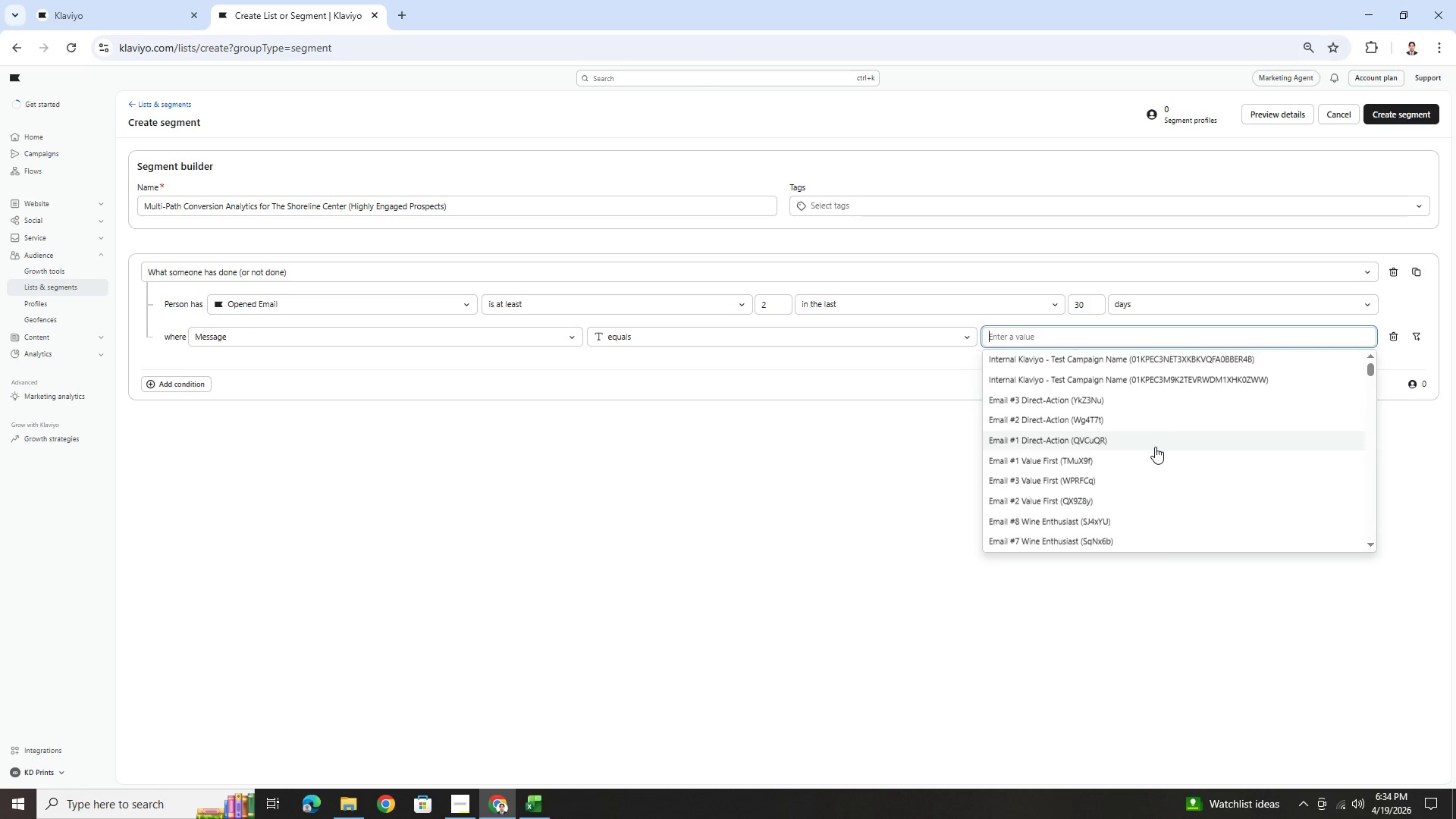 
left_click([1155, 458])
 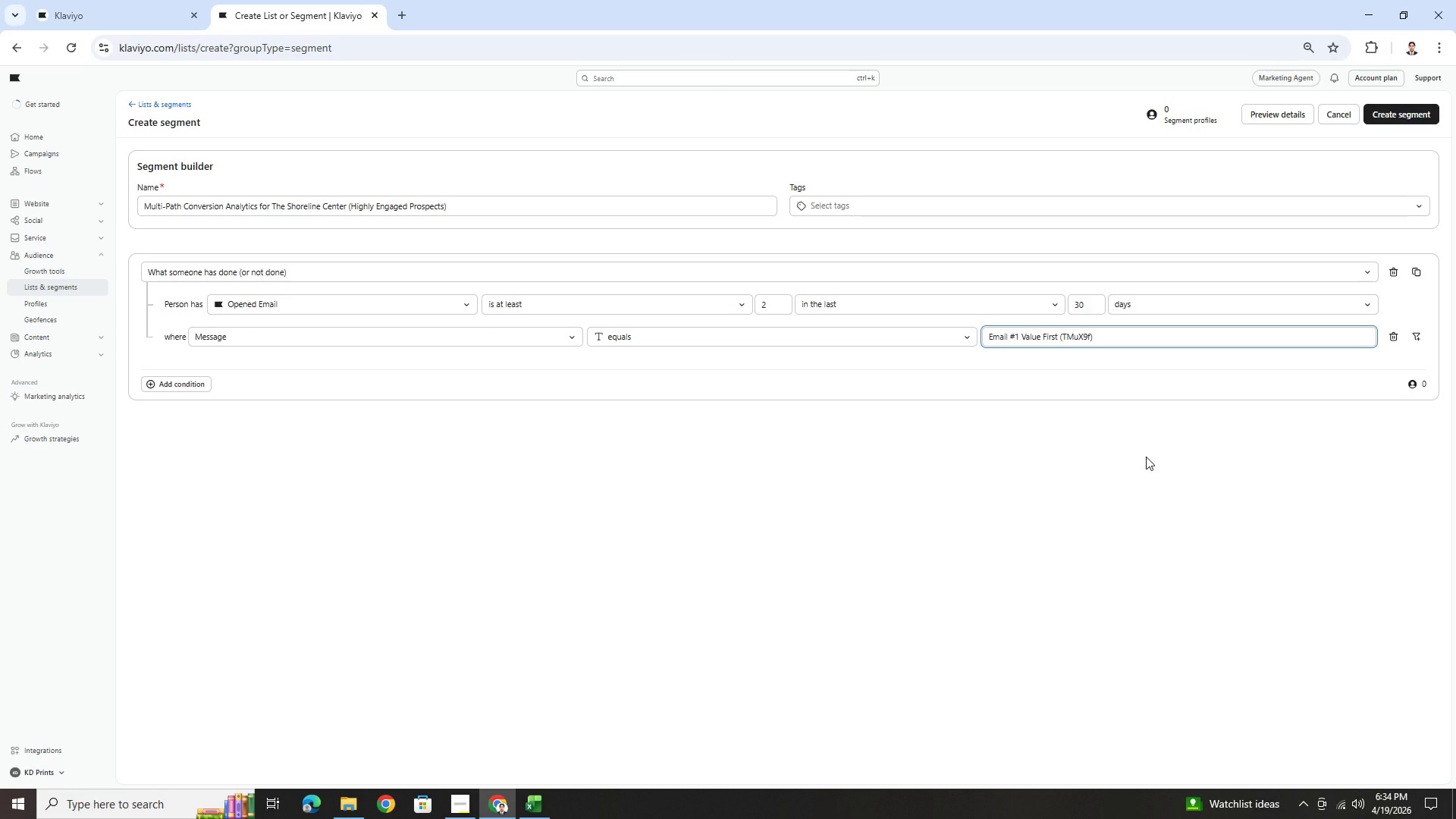 
wait(10.14)
 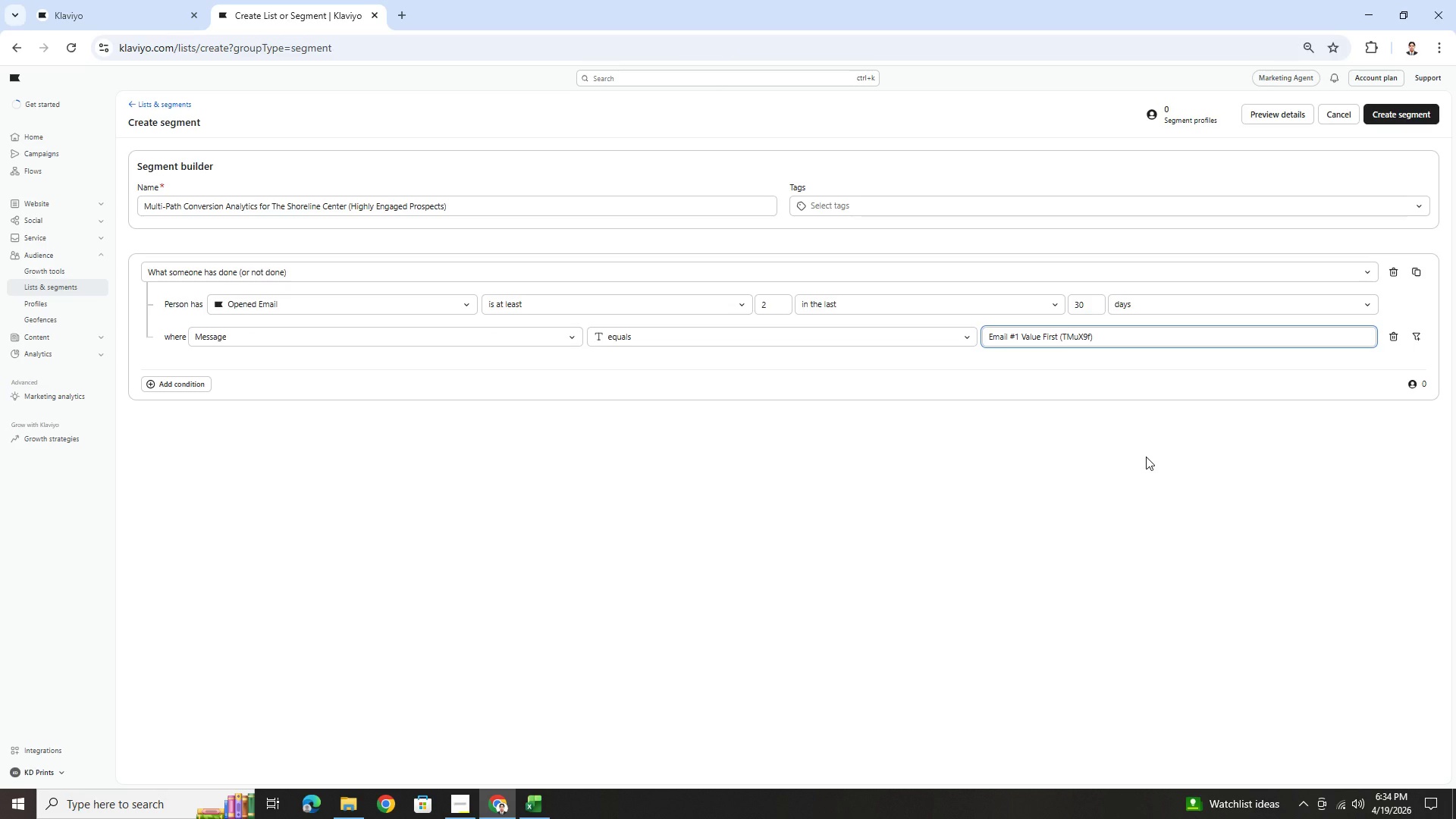 
mouse_move([1385, 341])
 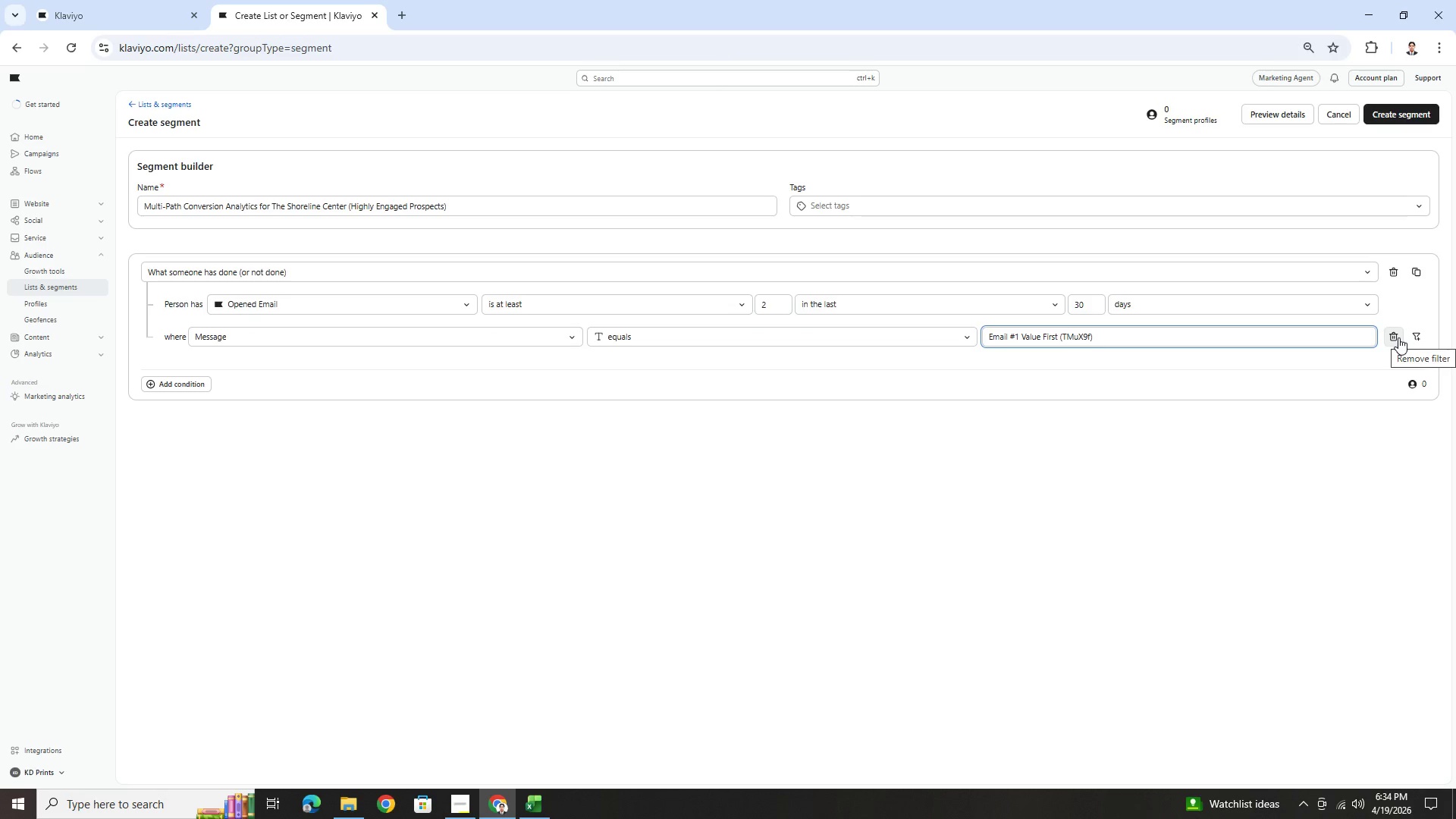 
left_click([1398, 337])
 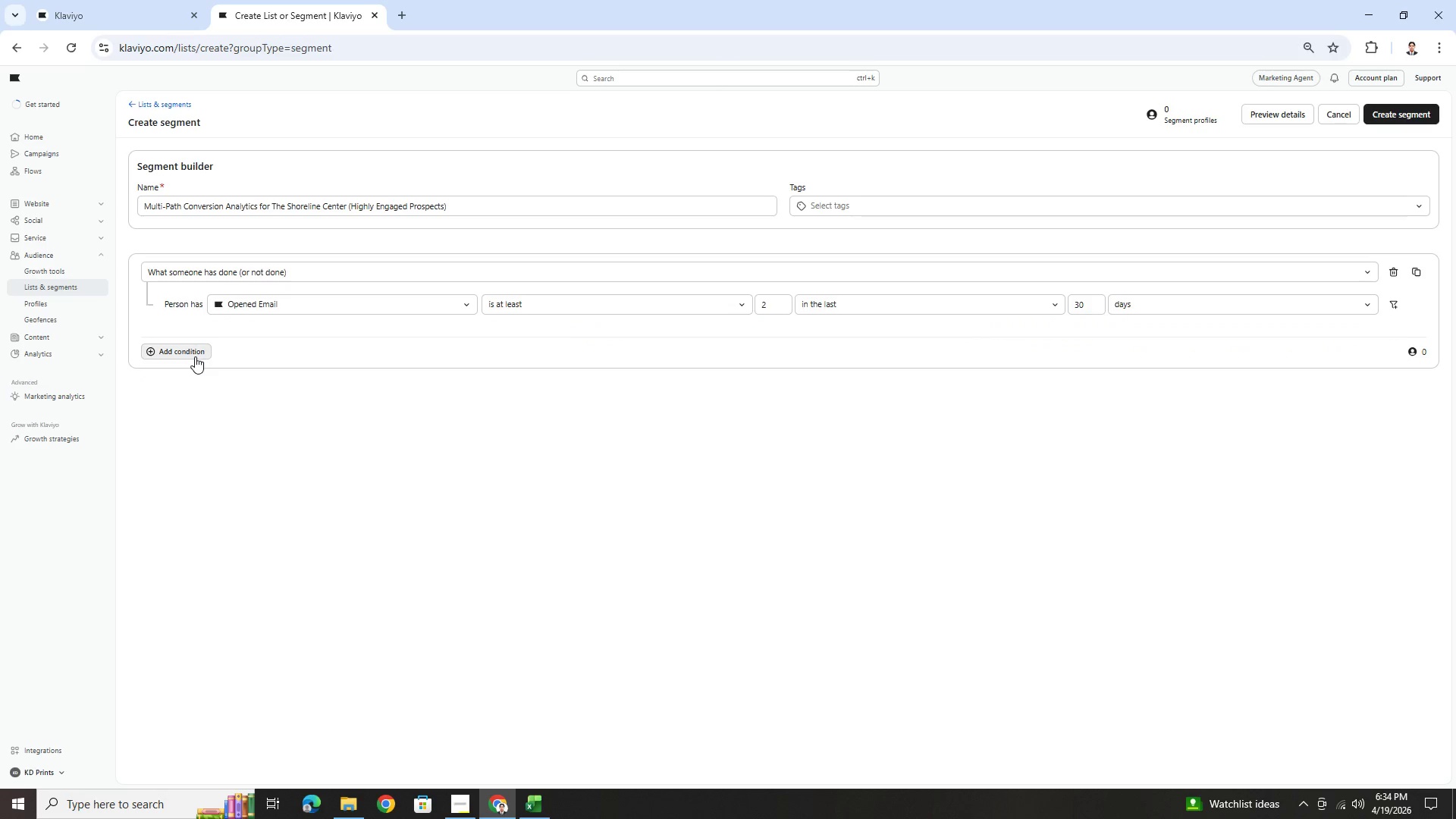 
left_click([195, 356])
 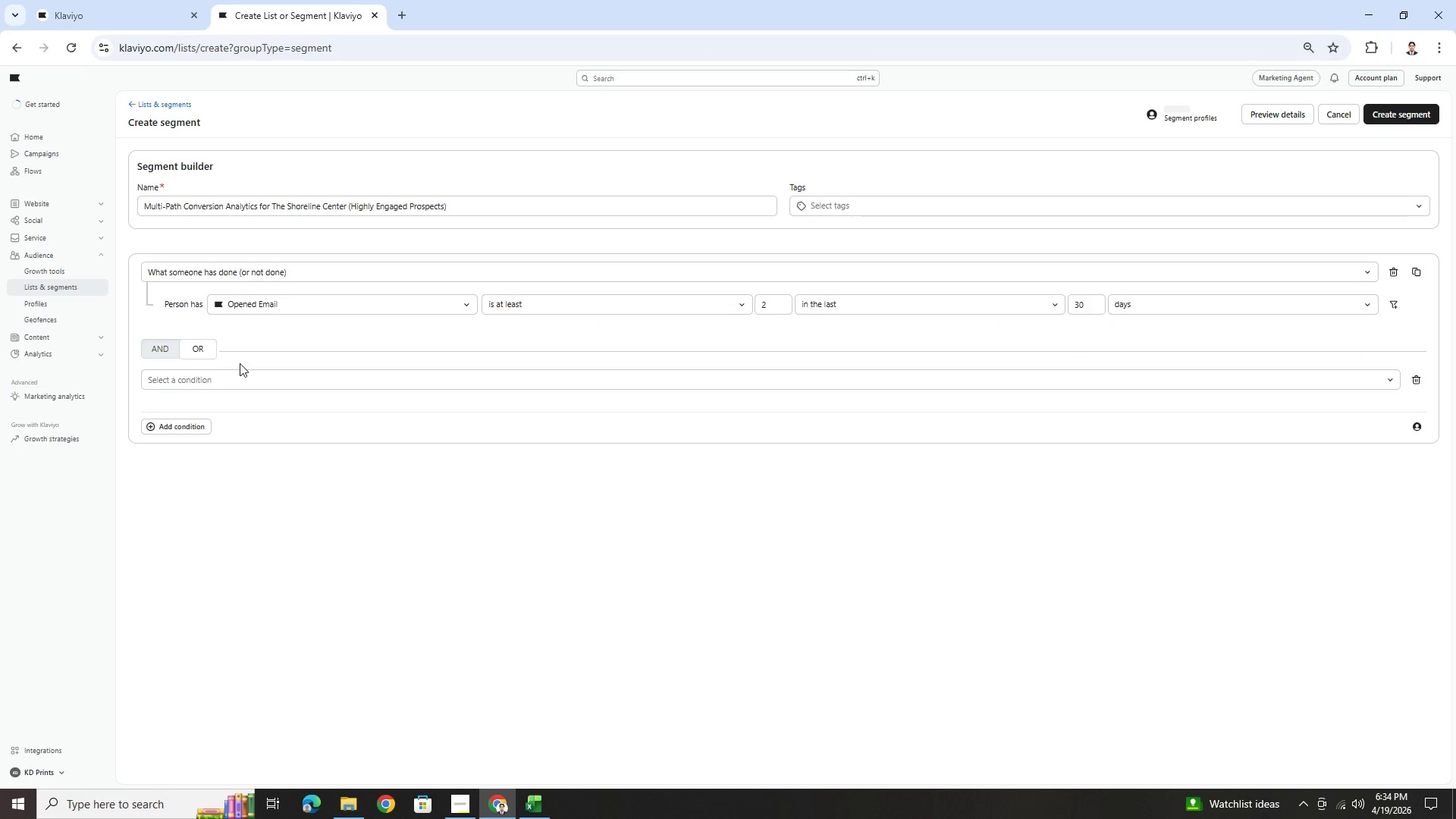 
left_click([258, 378])
 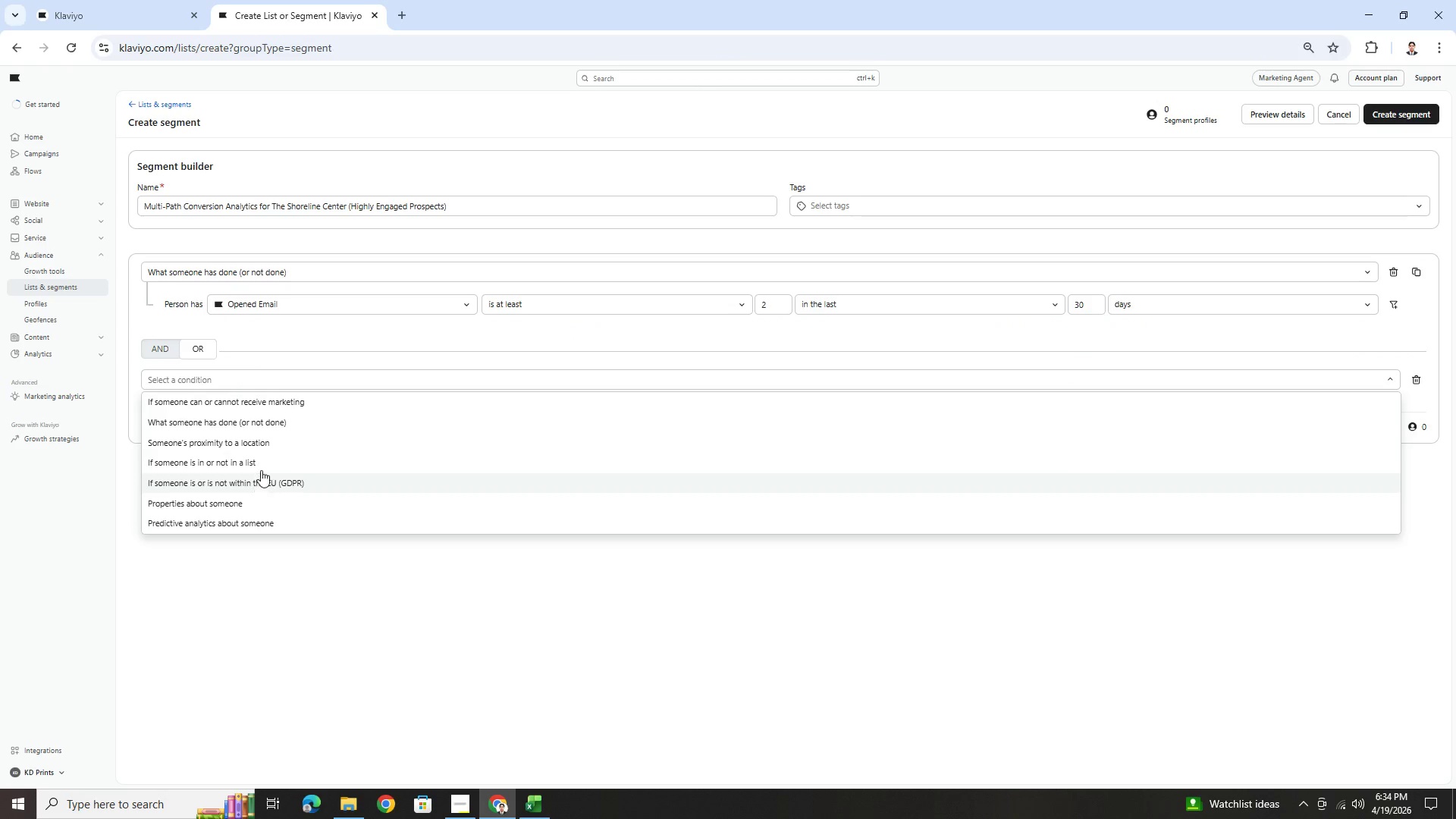 
left_click([265, 428])
 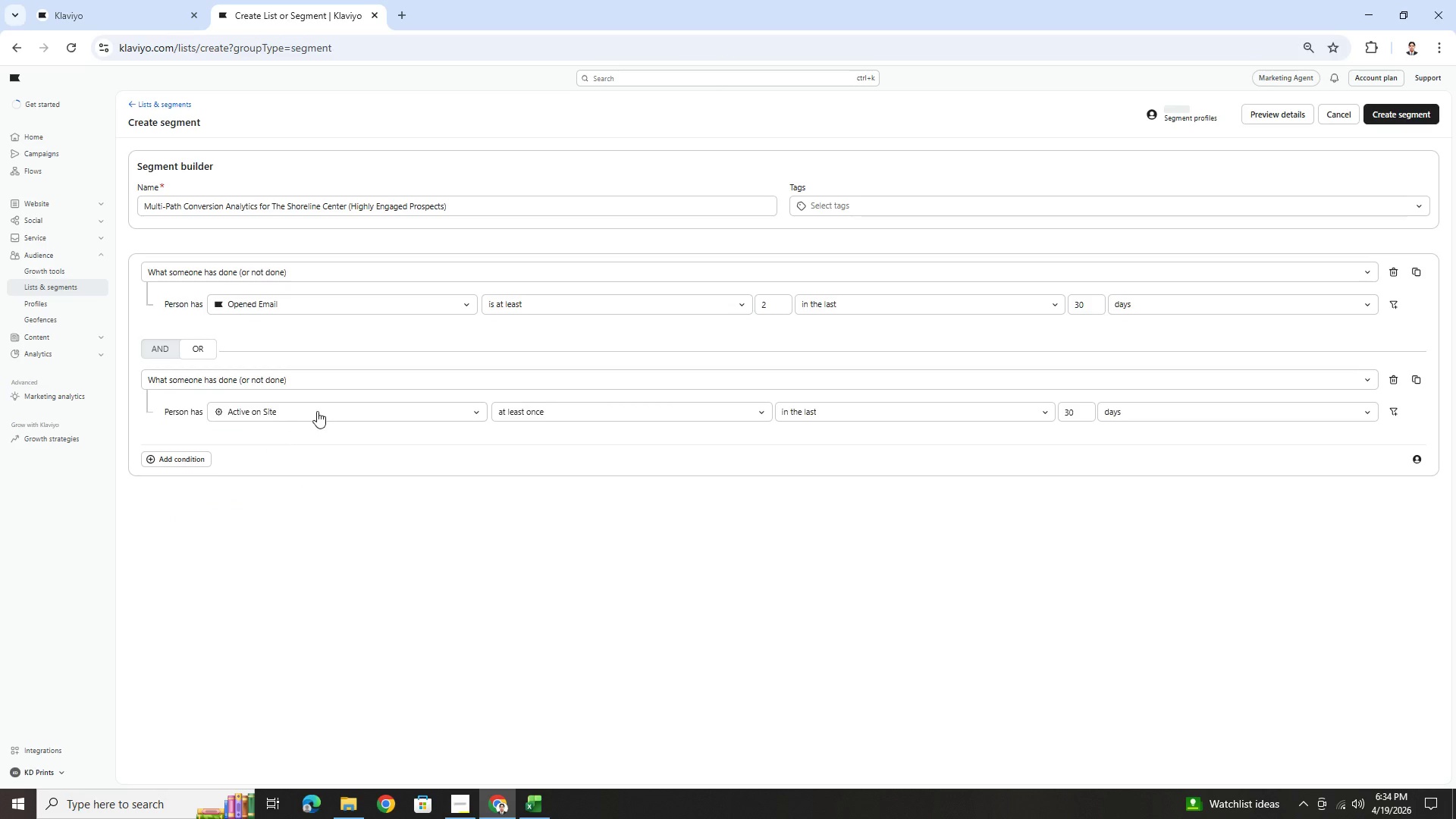 
left_click([319, 409])
 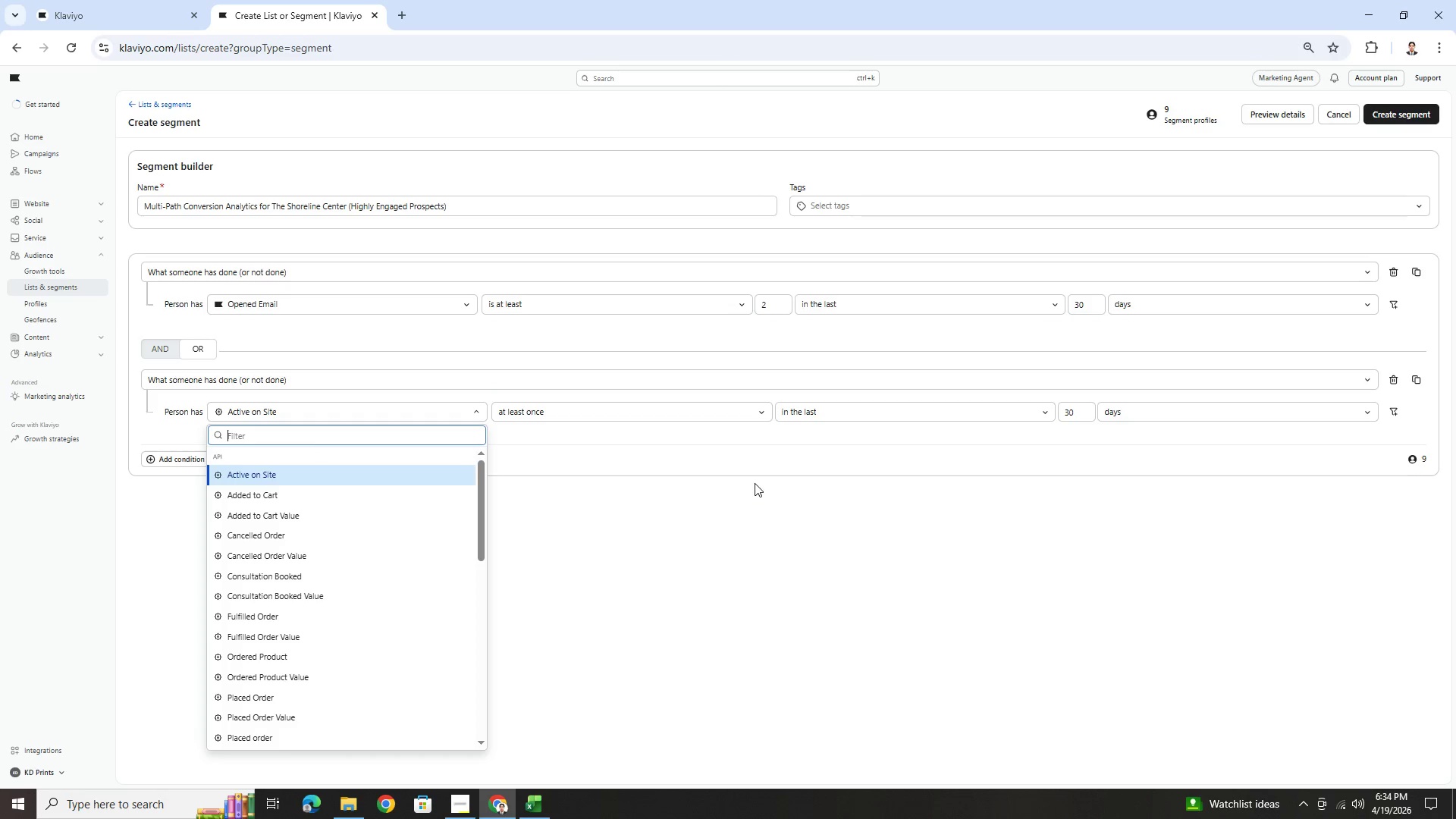 
wait(21.22)
 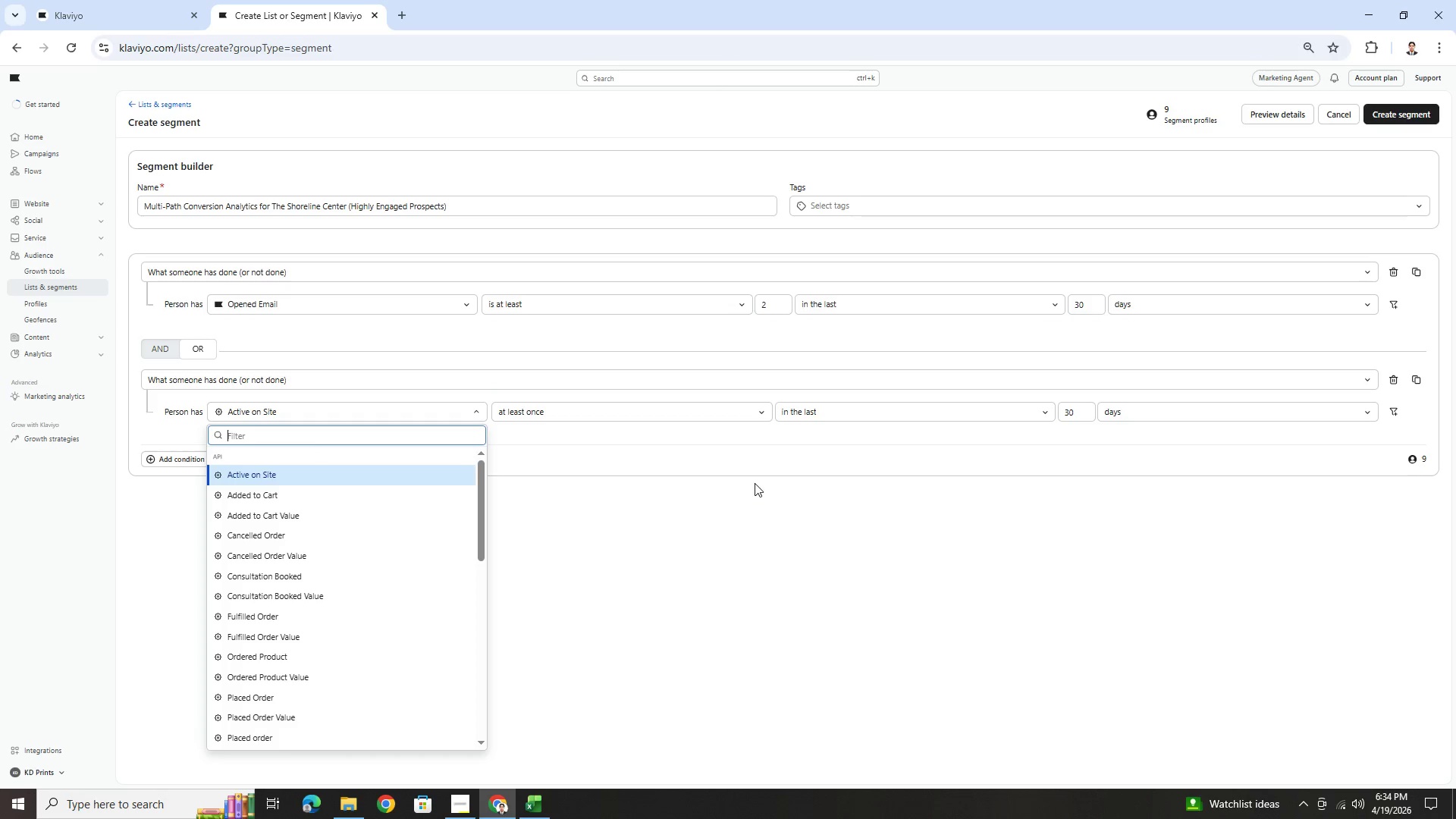 
left_click([168, 399])
 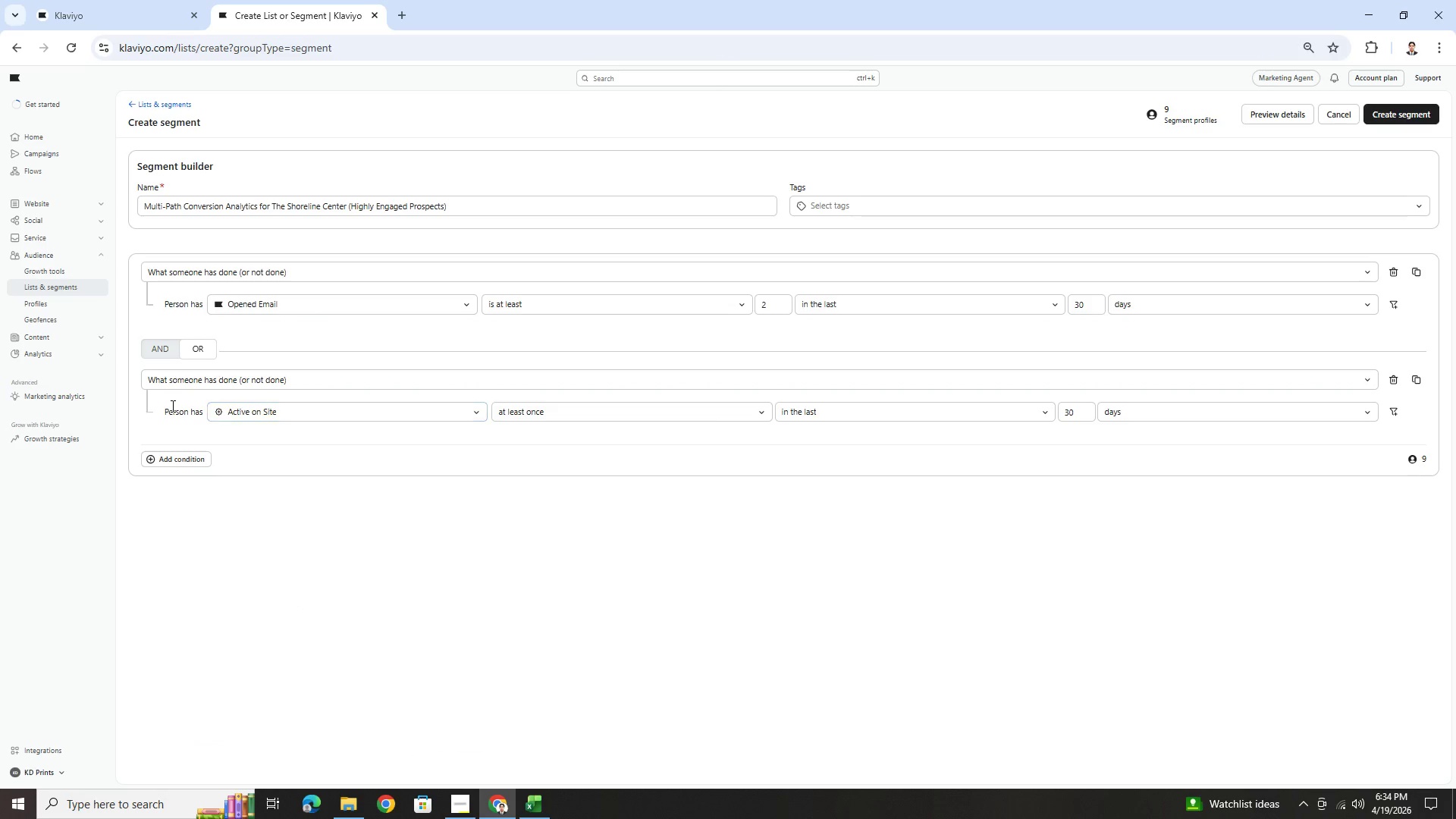 
left_click([269, 417])
 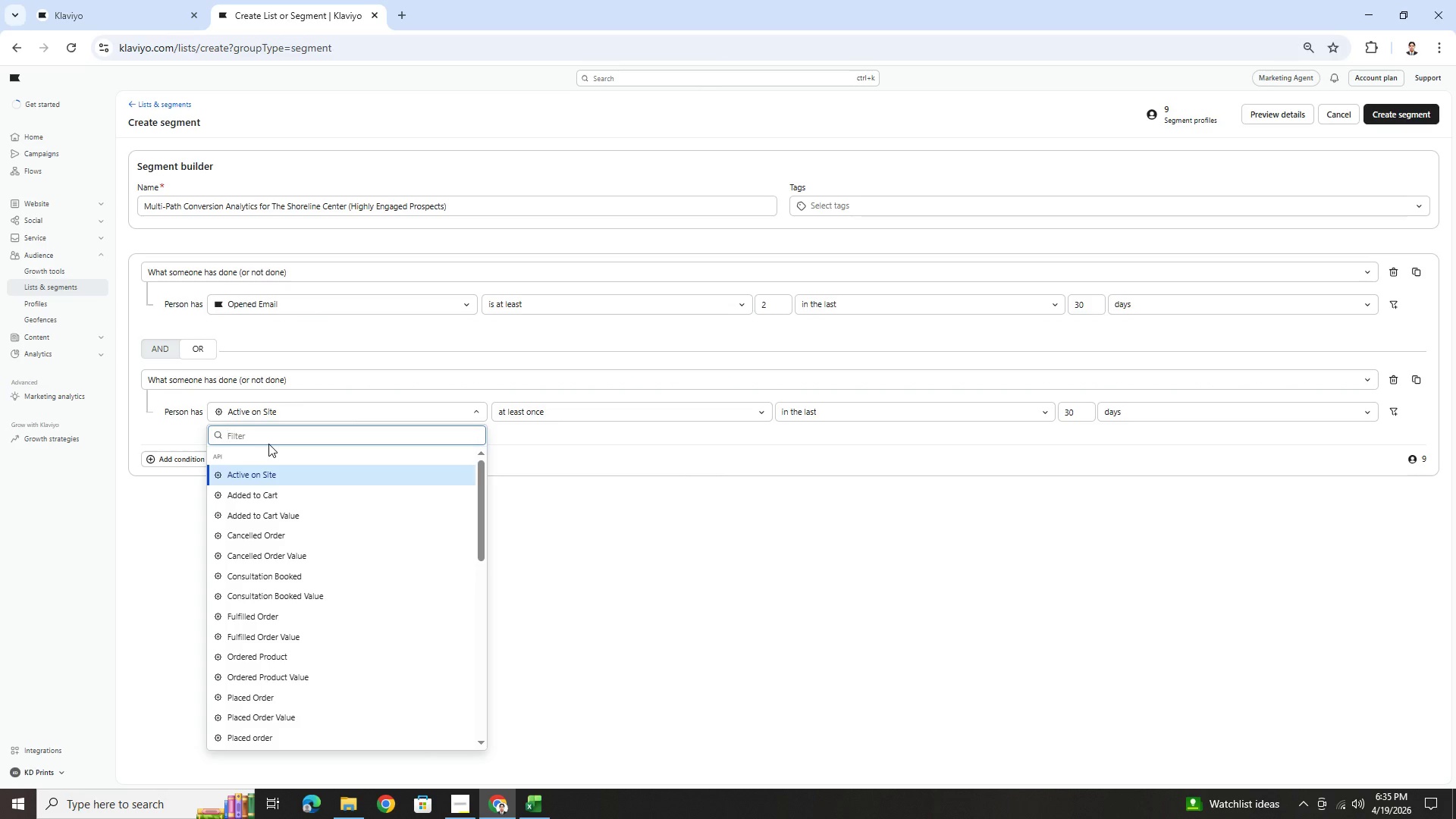 
type(op)
key(Backspace)
key(Backspace)
key(Backspace)
type(click)
 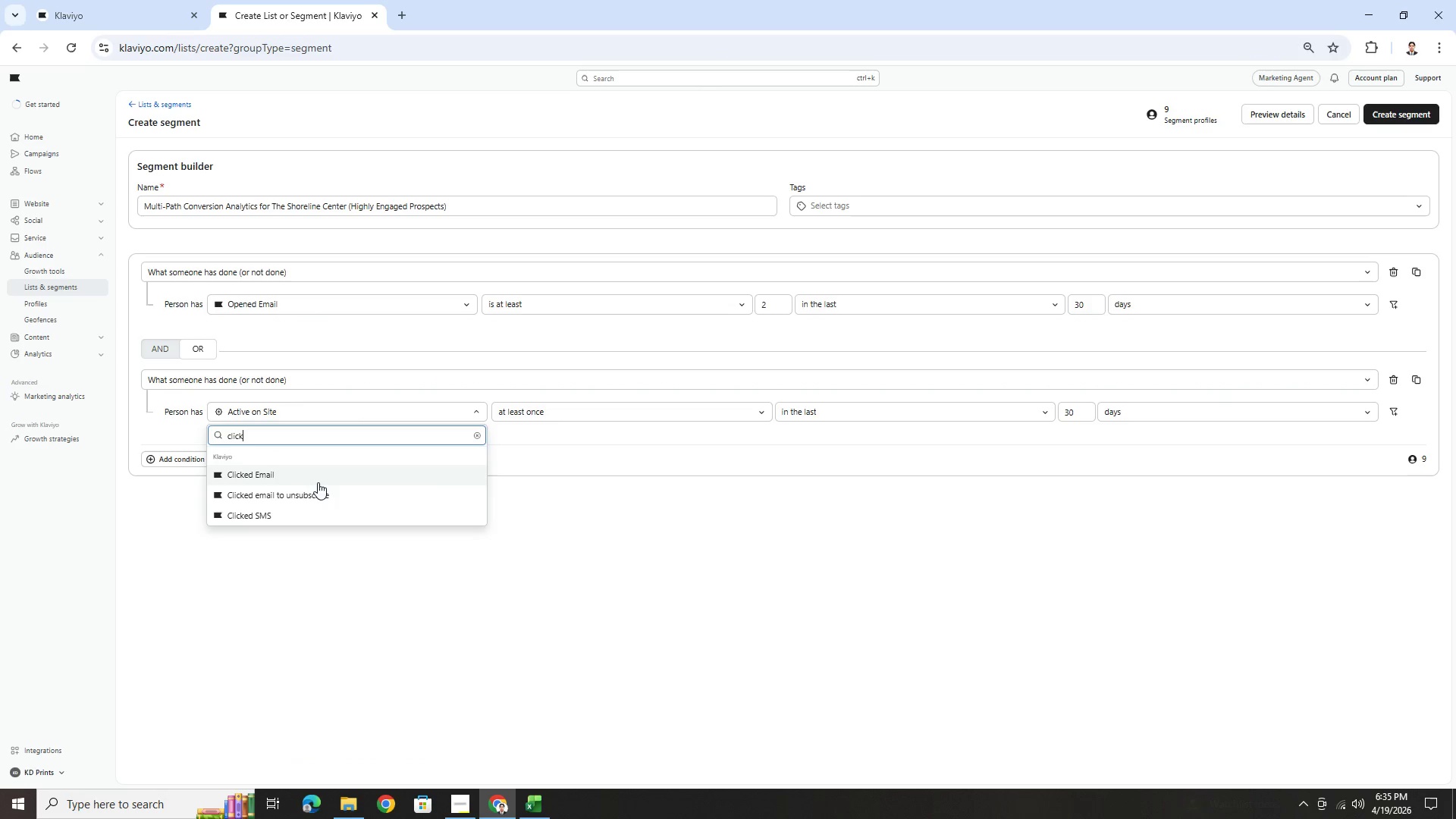 
left_click([328, 472])
 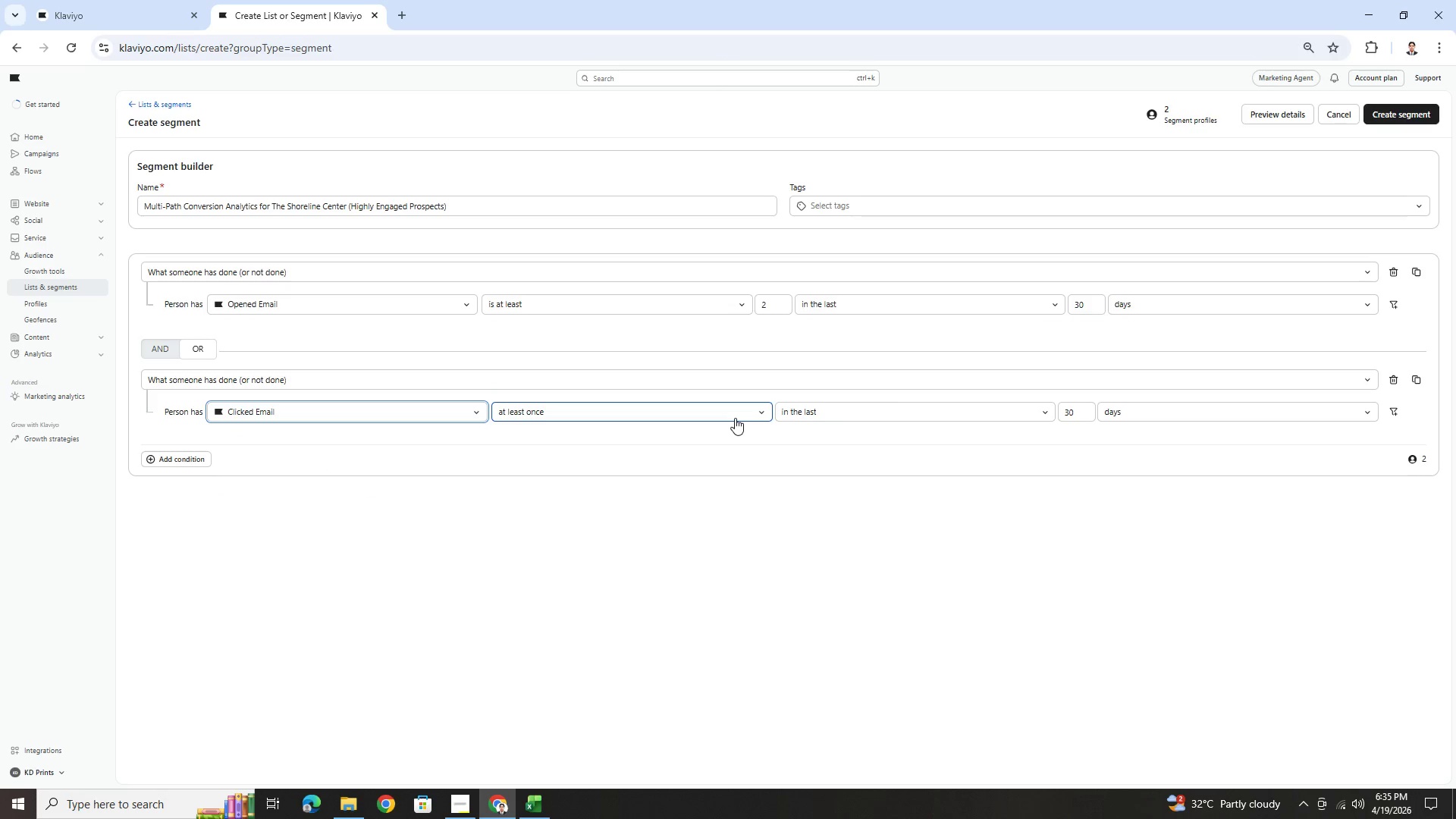 
wait(6.2)
 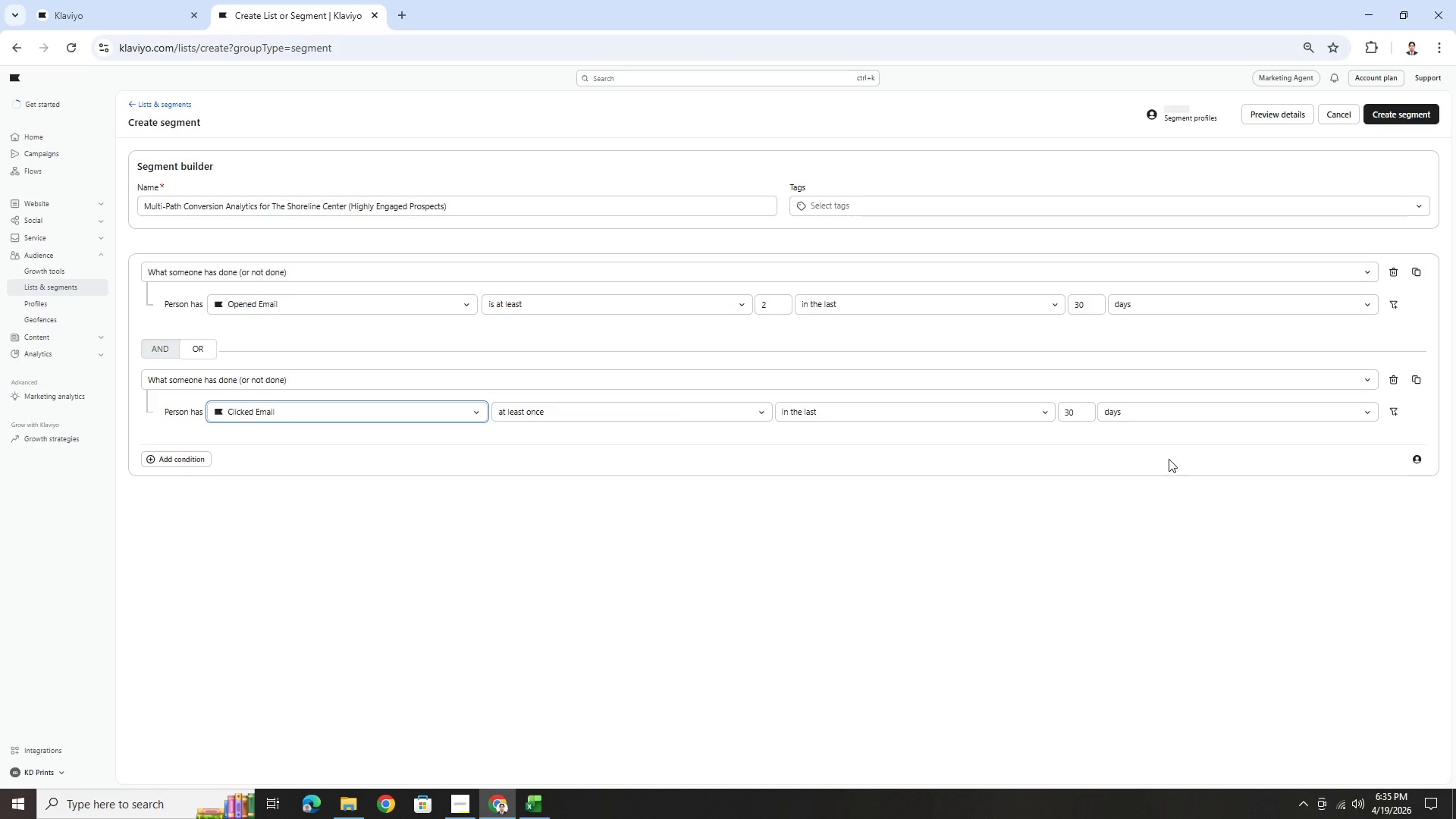 
left_click([735, 418])
 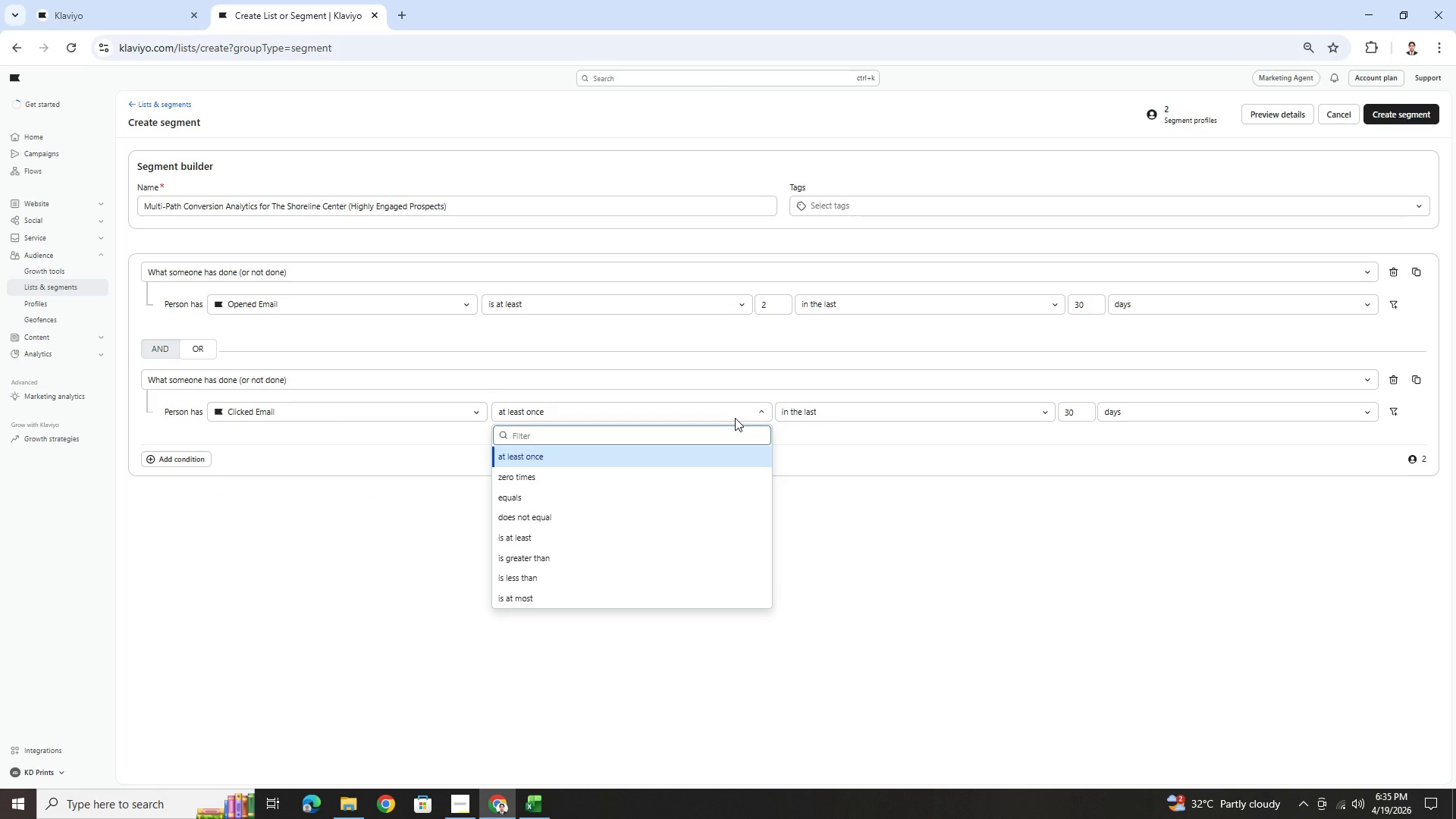 
left_click([735, 418])
 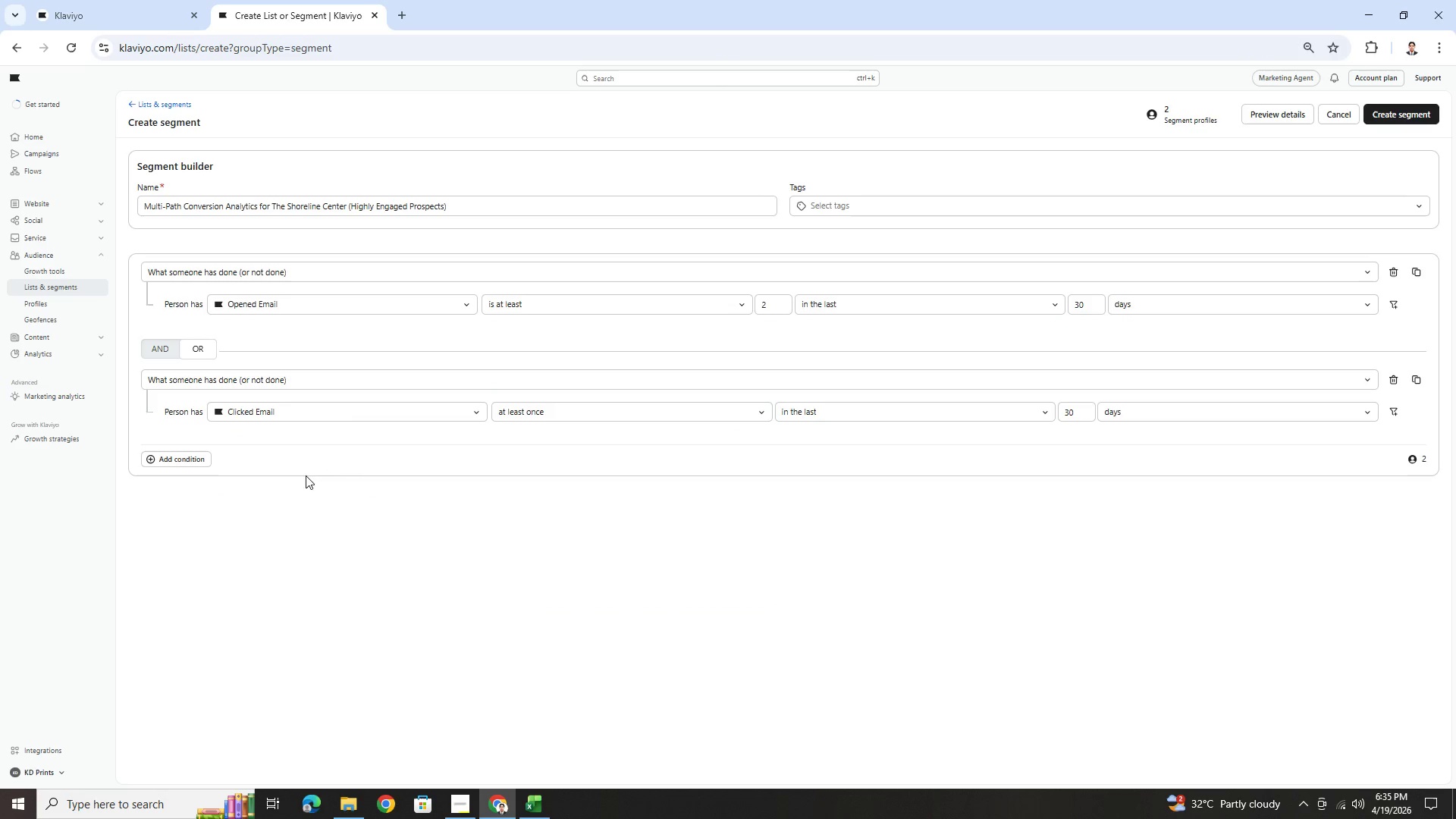 
left_click([196, 457])
 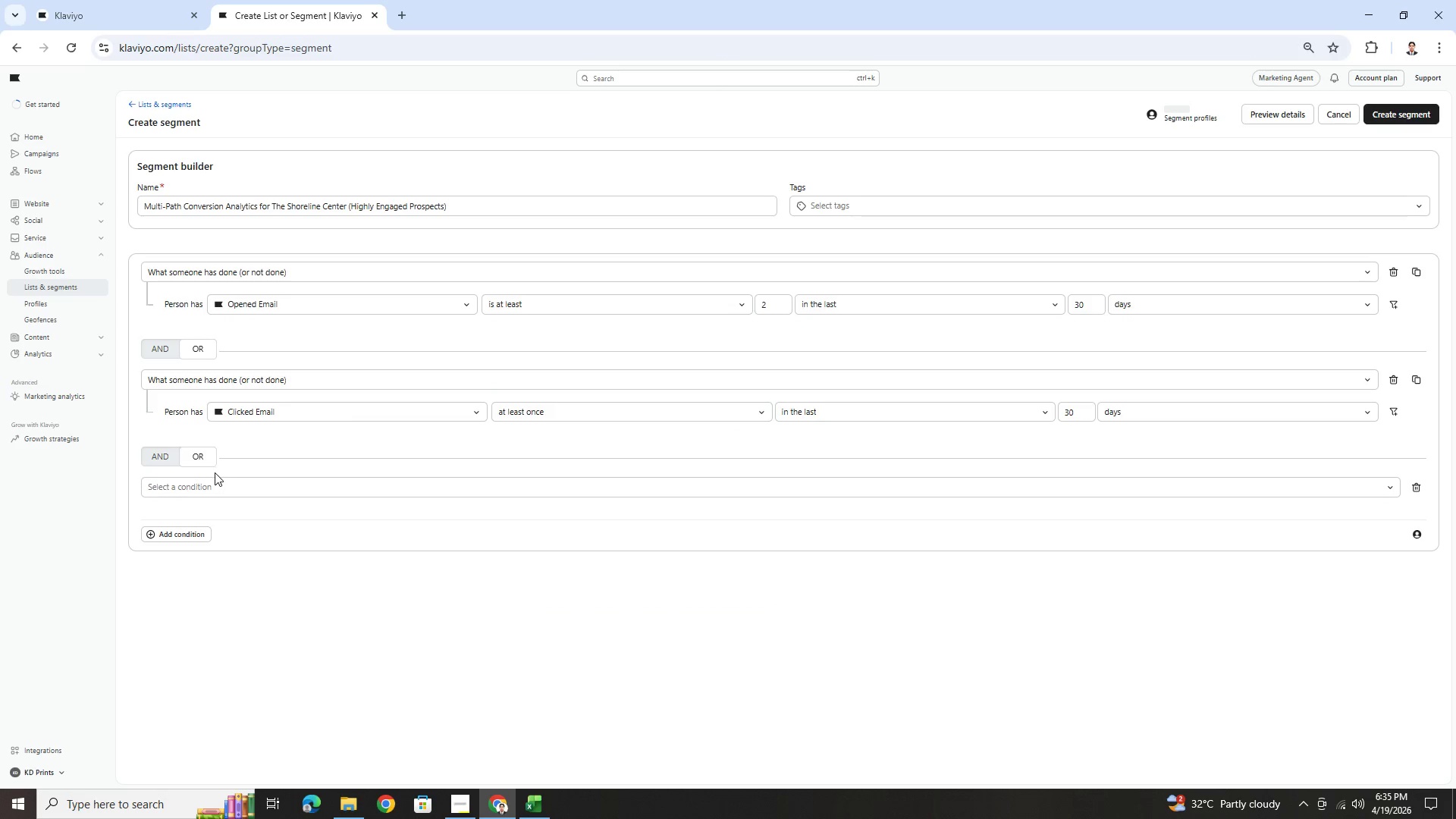 
left_click([221, 494])
 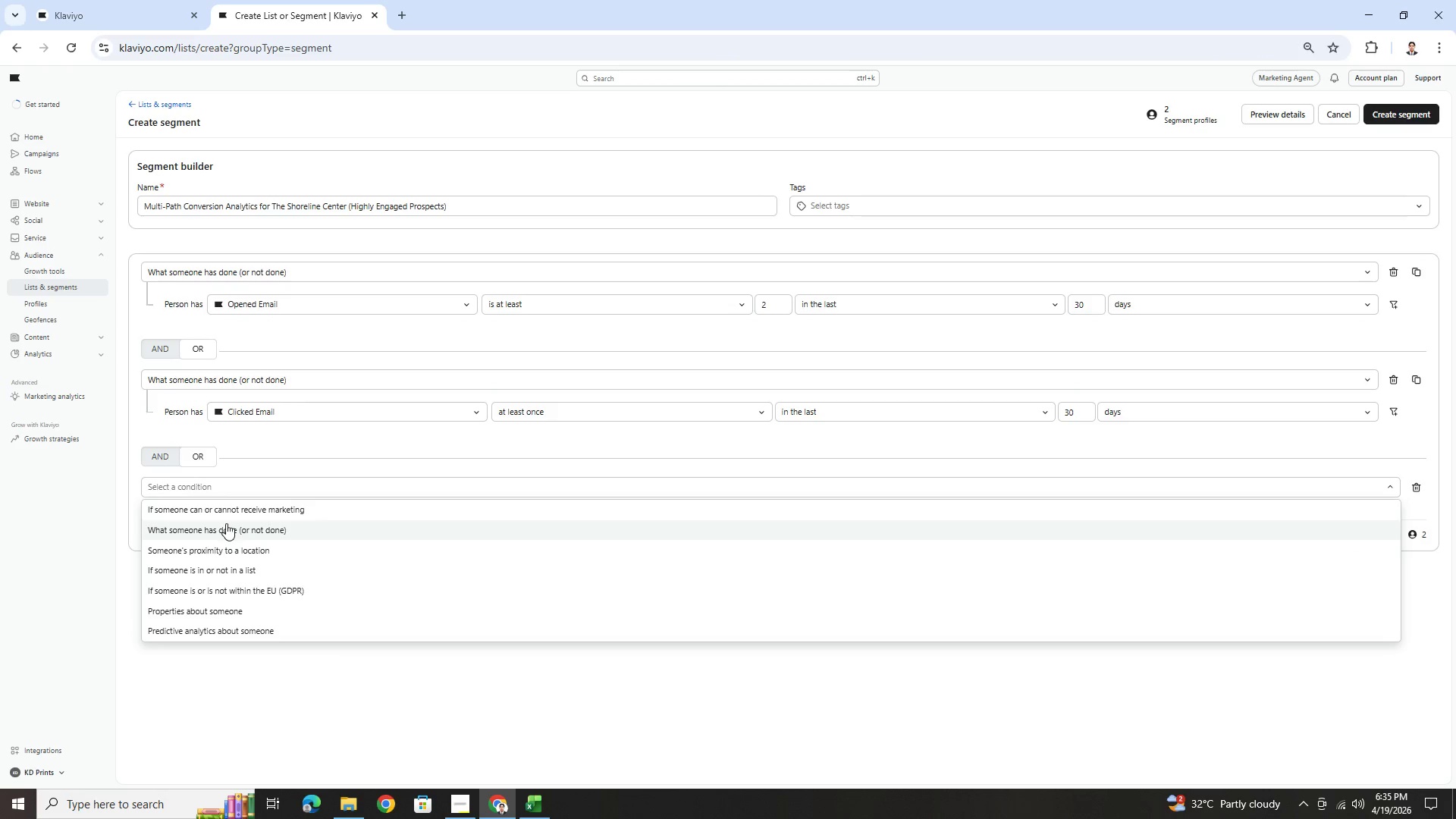 
left_click([228, 532])
 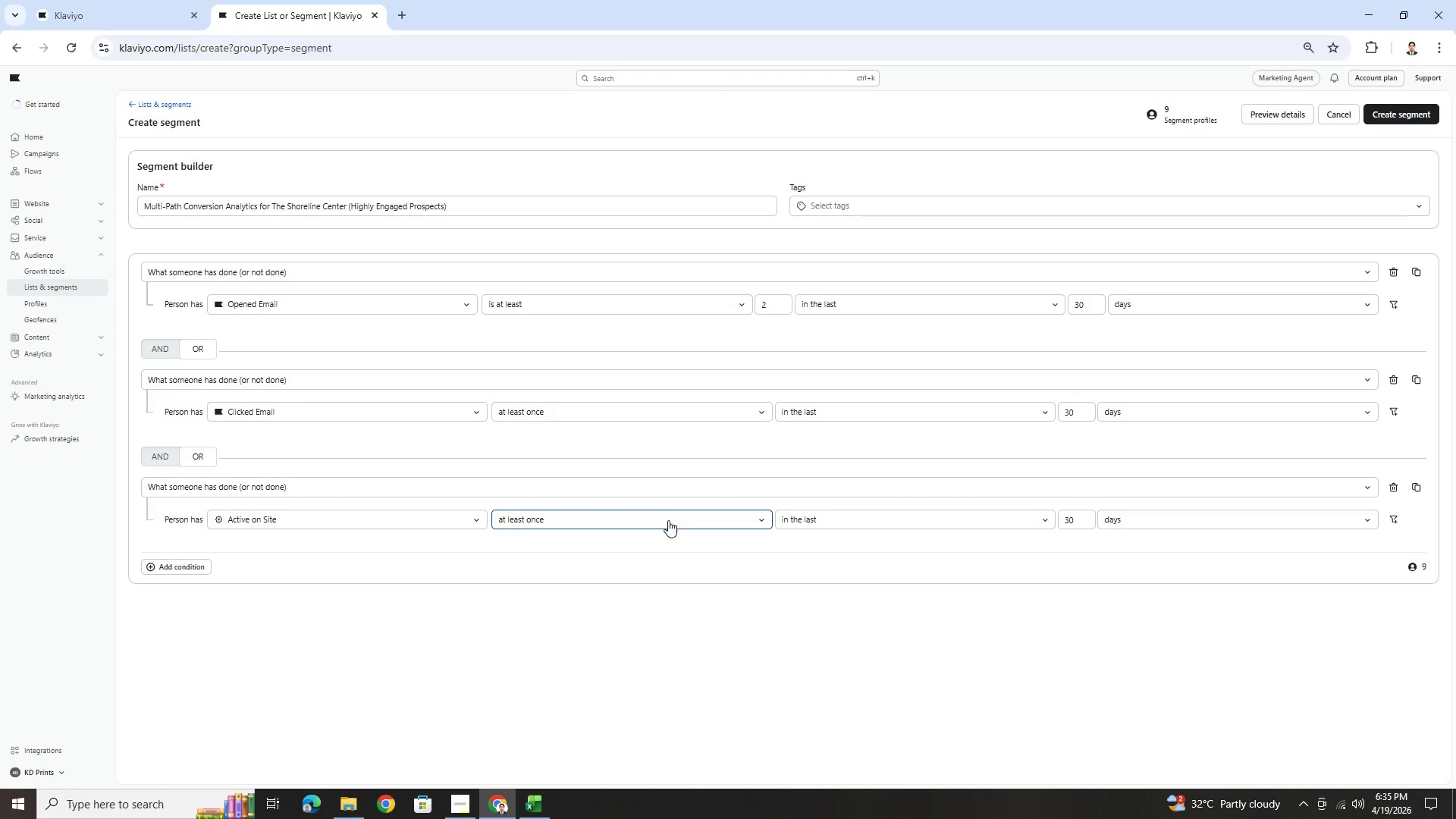 
left_click([667, 520])
 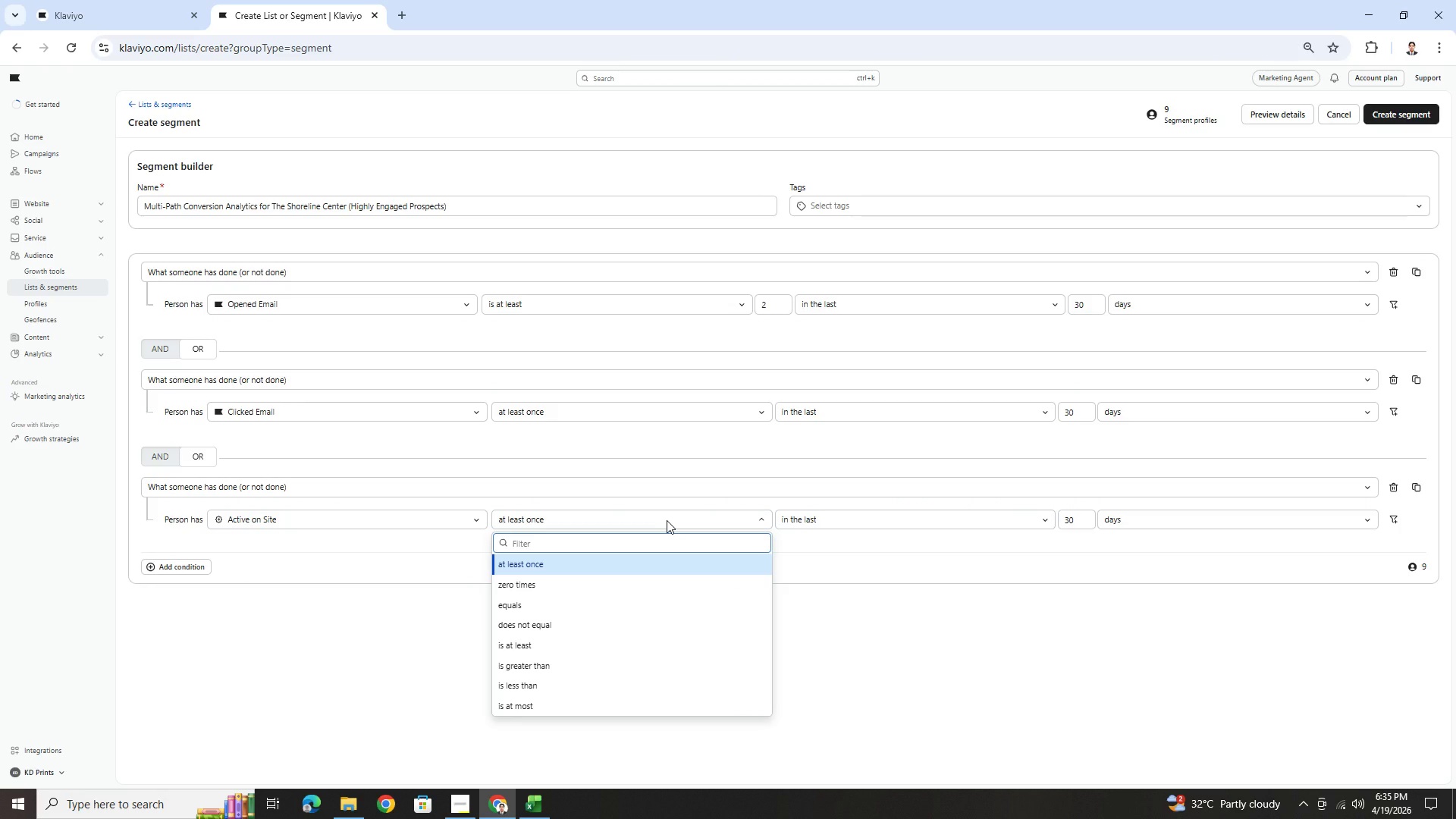 
wait(8.08)
 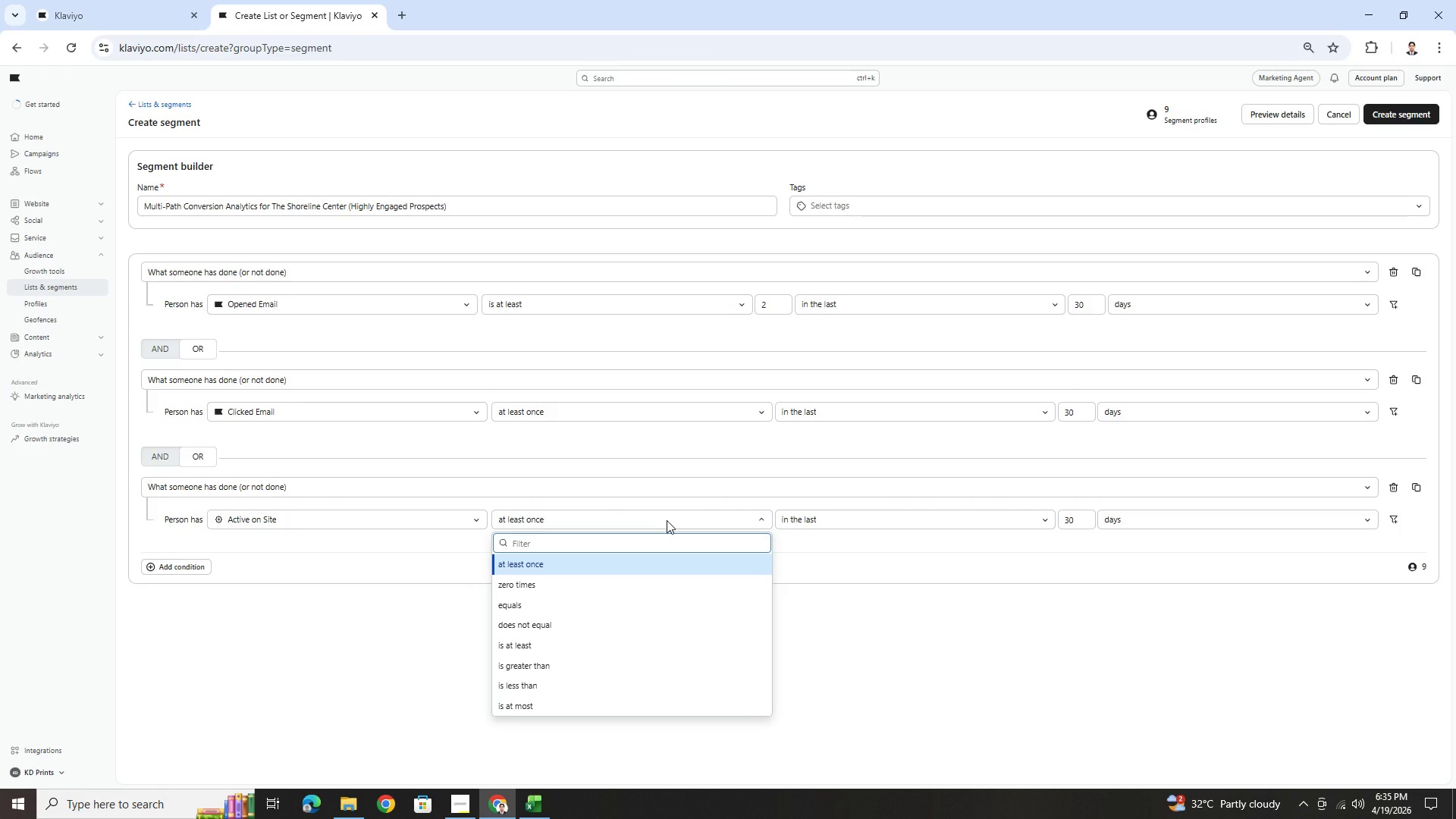 
left_click([639, 643])
 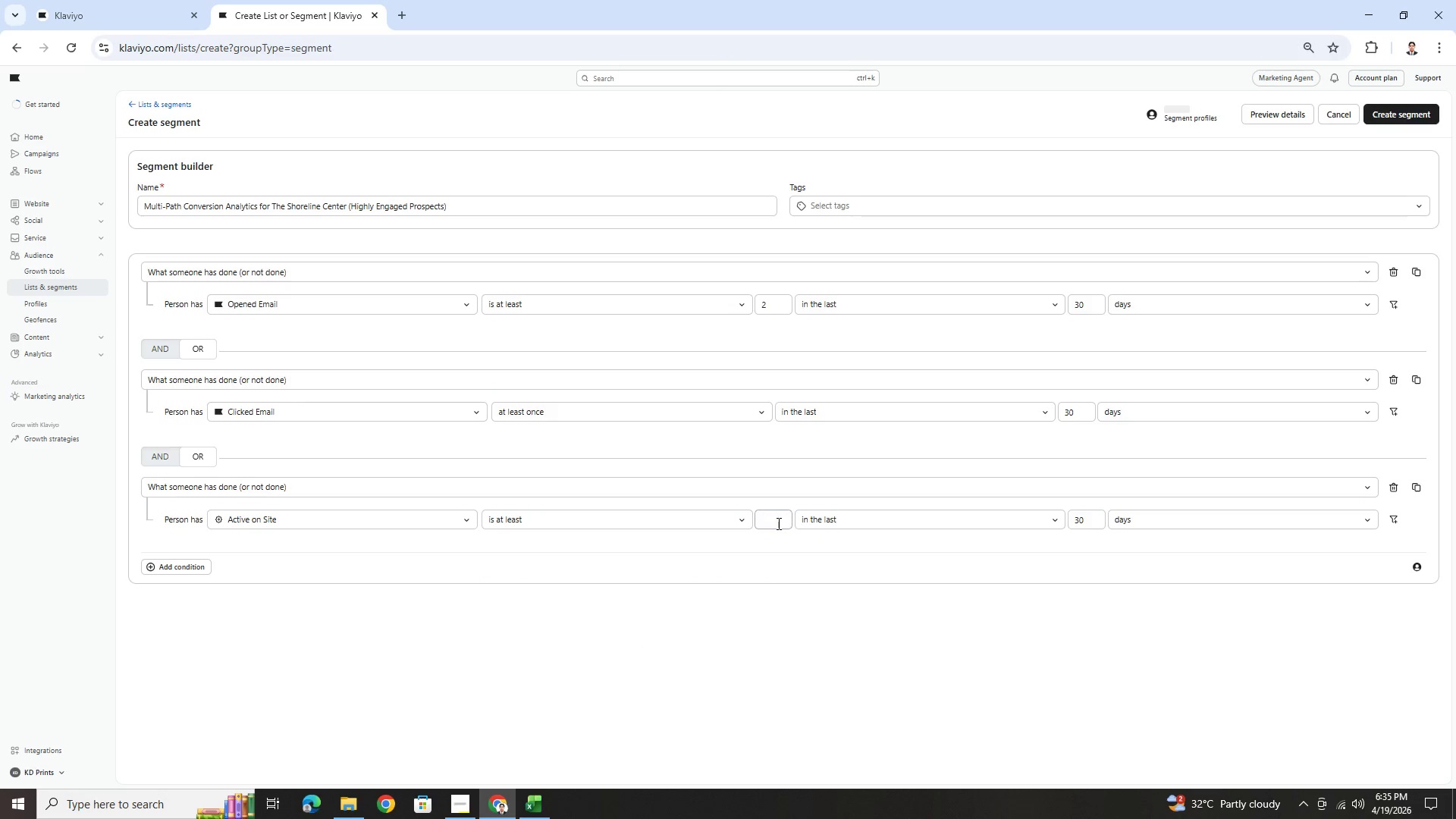 
left_click([777, 522])
 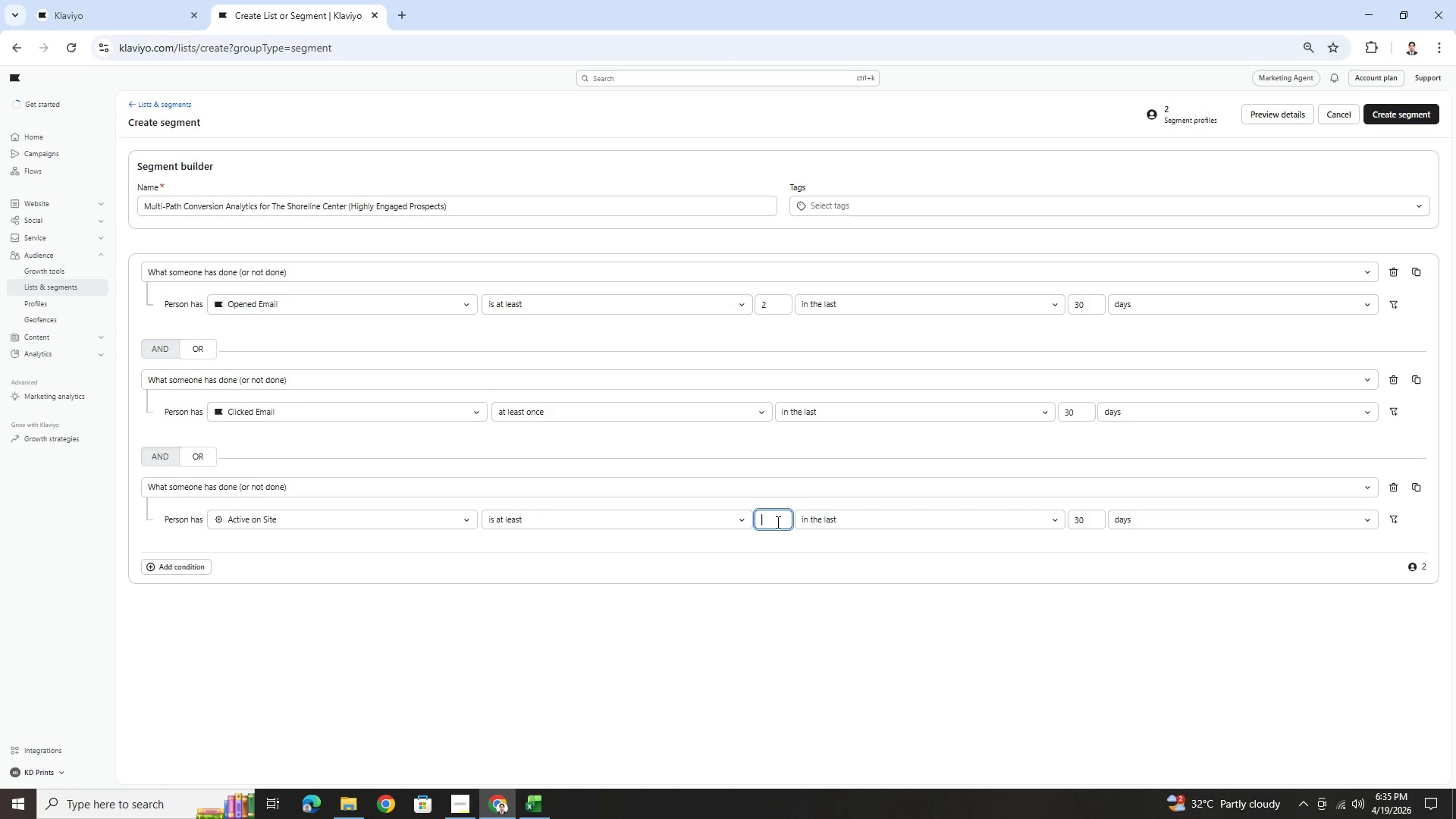 
key(3)
 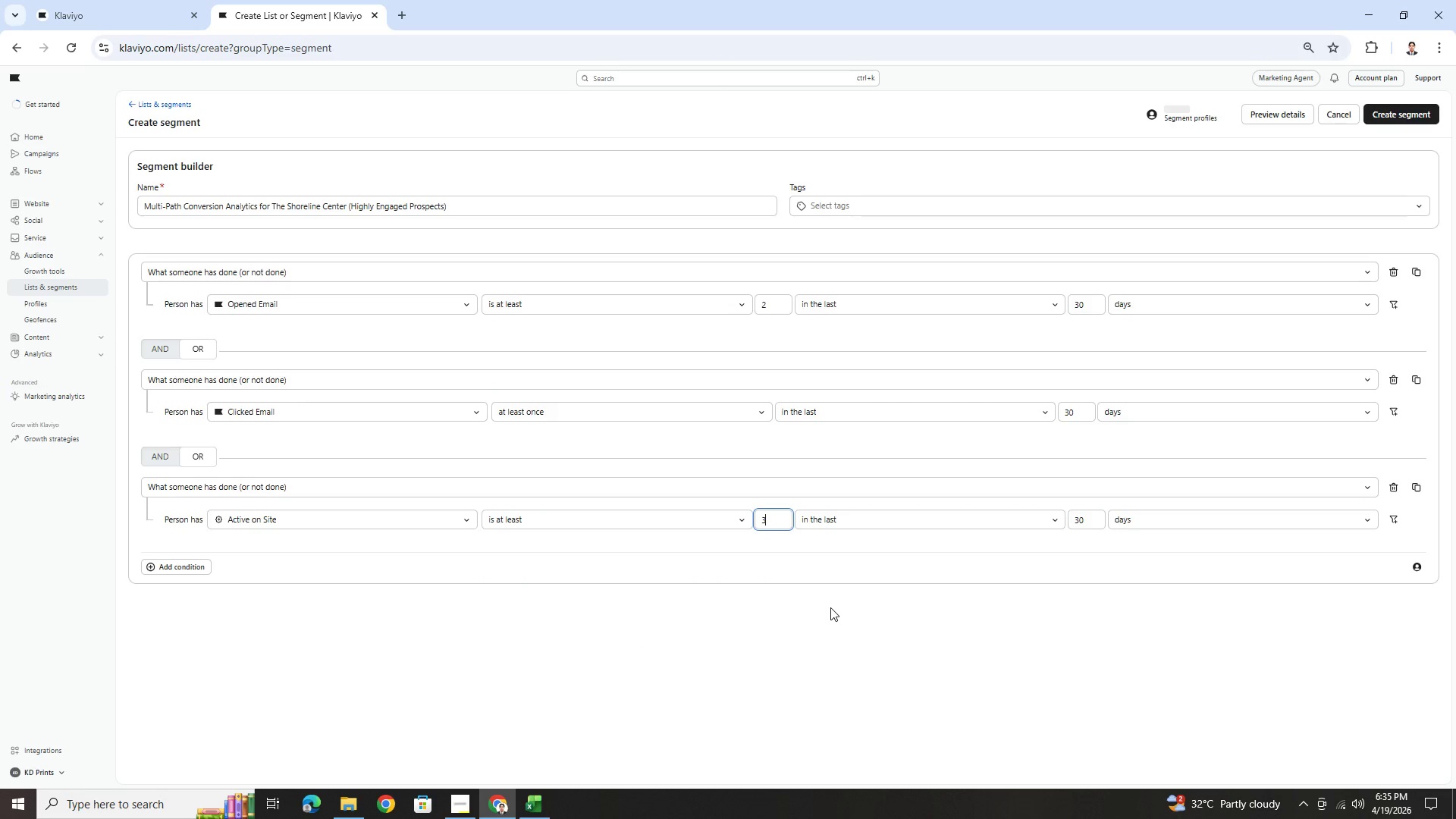 
left_click([830, 607])
 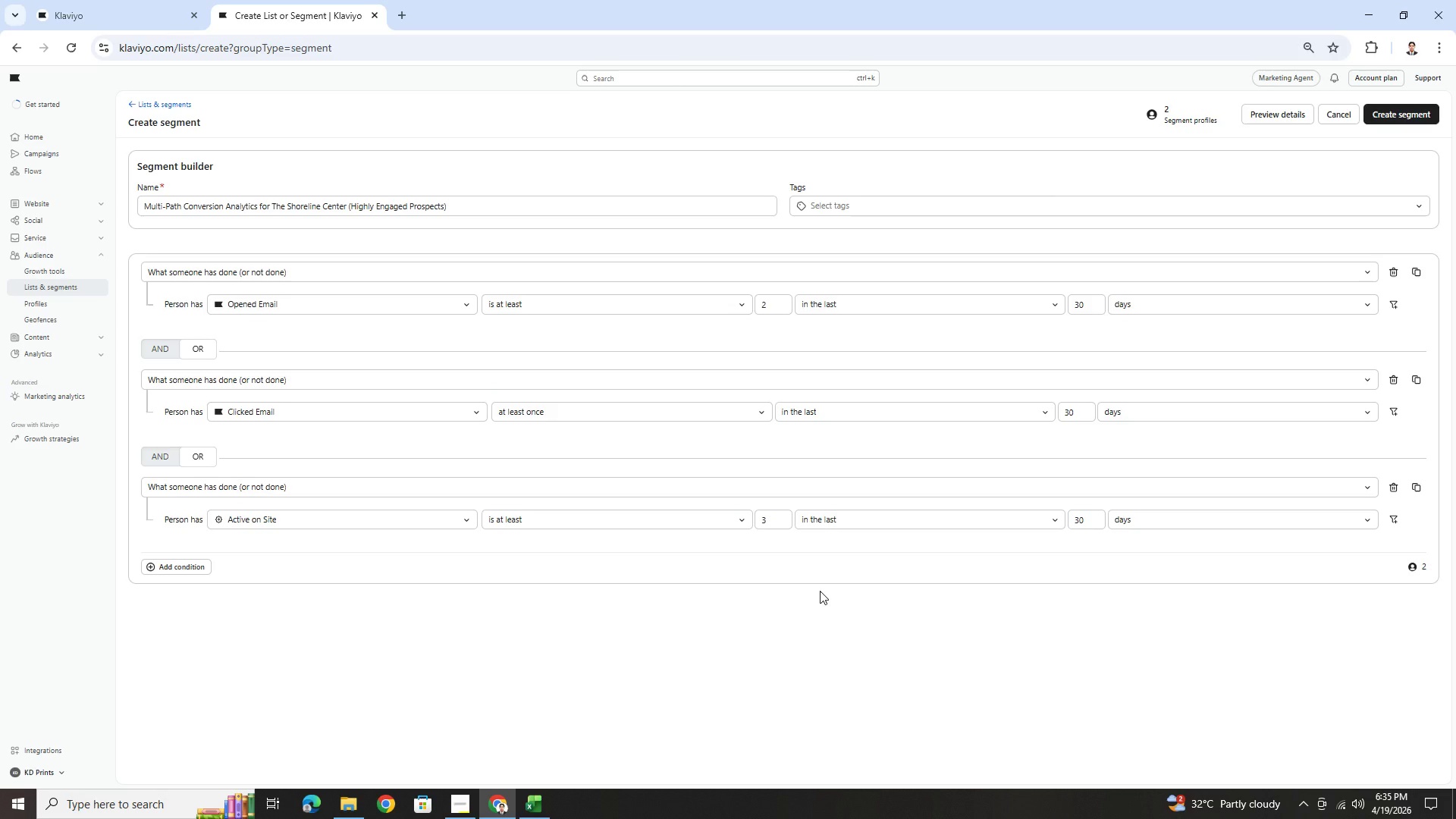 
wait(5.19)
 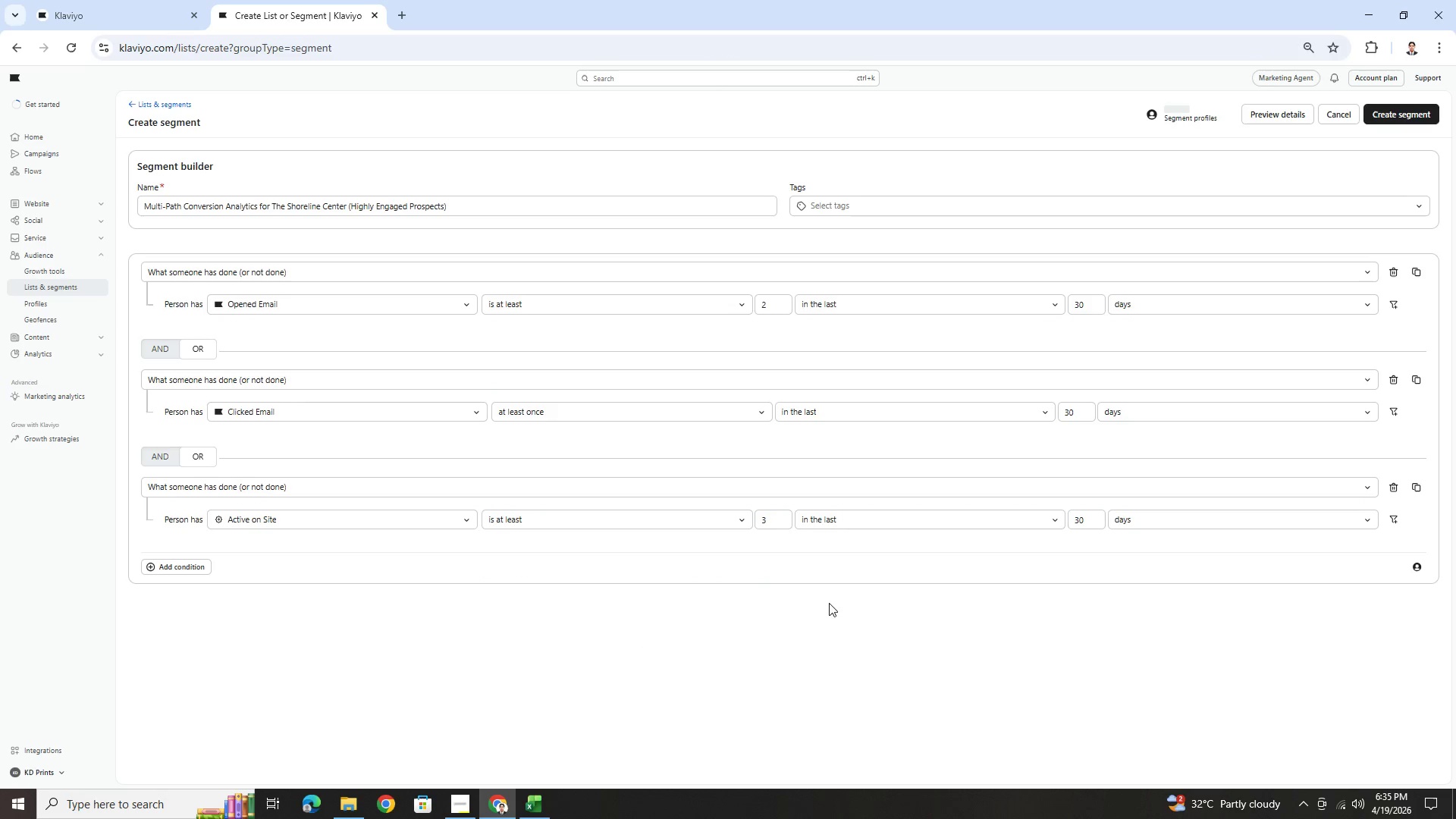 
left_click([782, 522])
 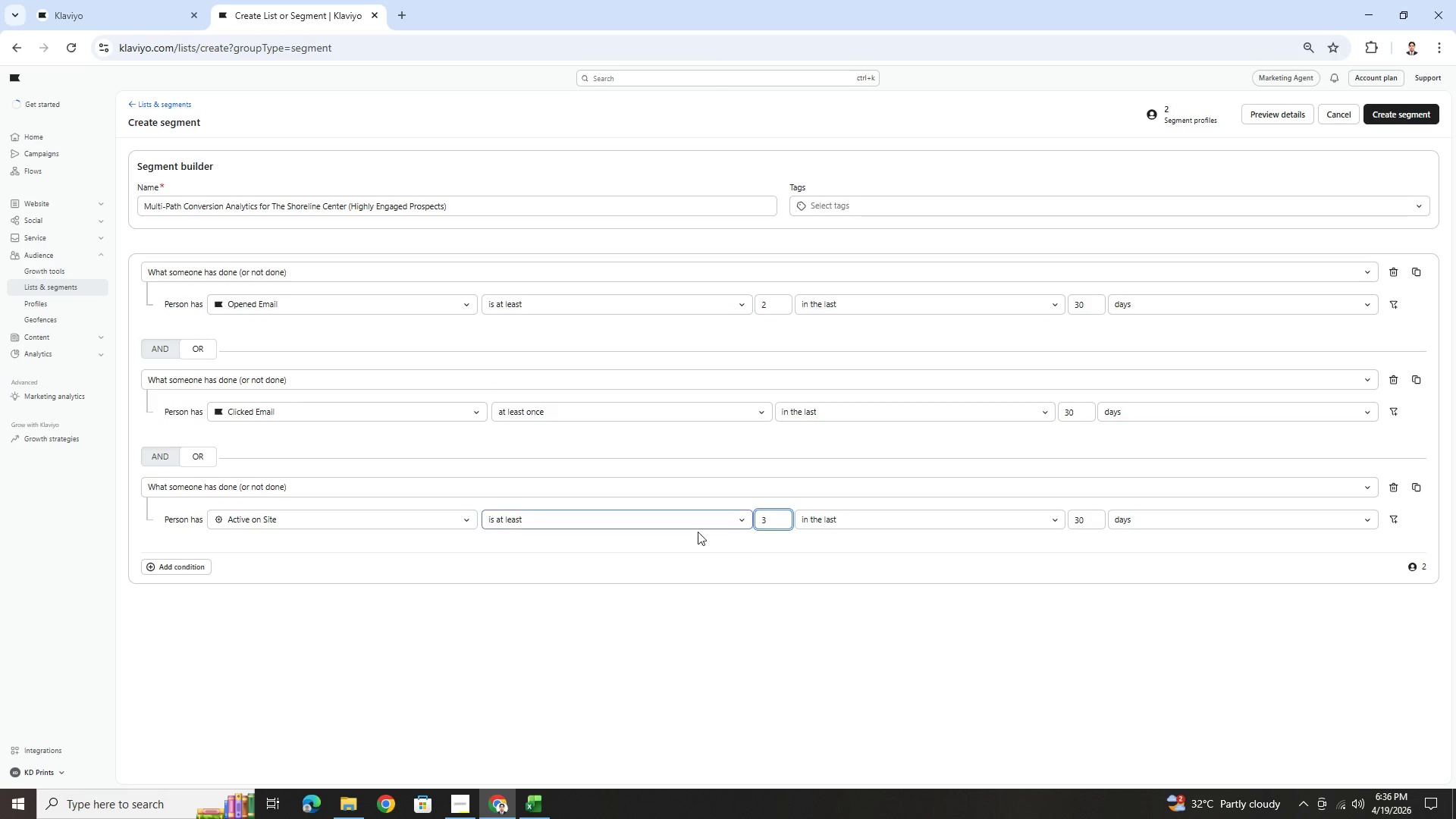 
wait(48.22)
 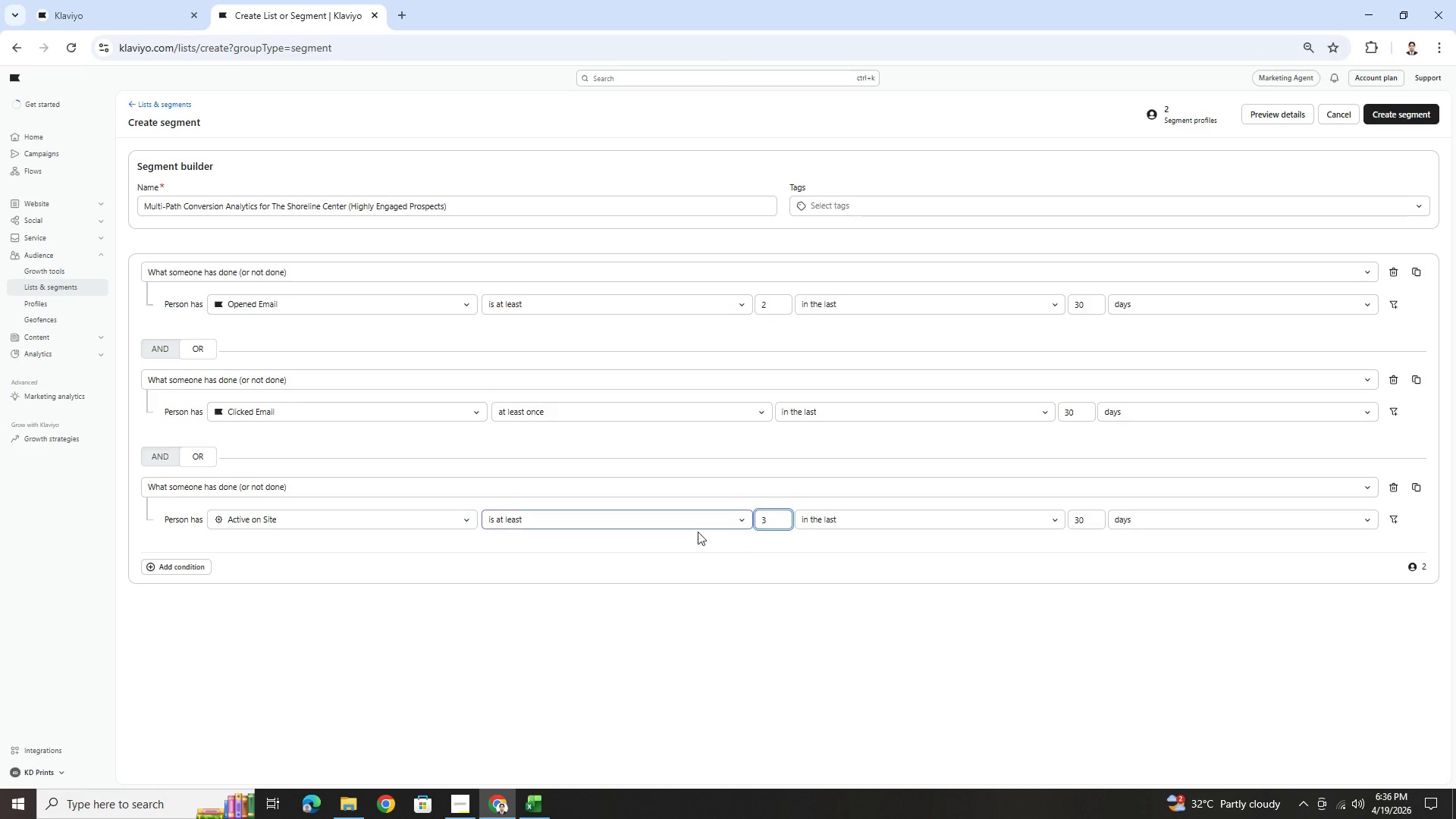 
left_click([170, 571])
 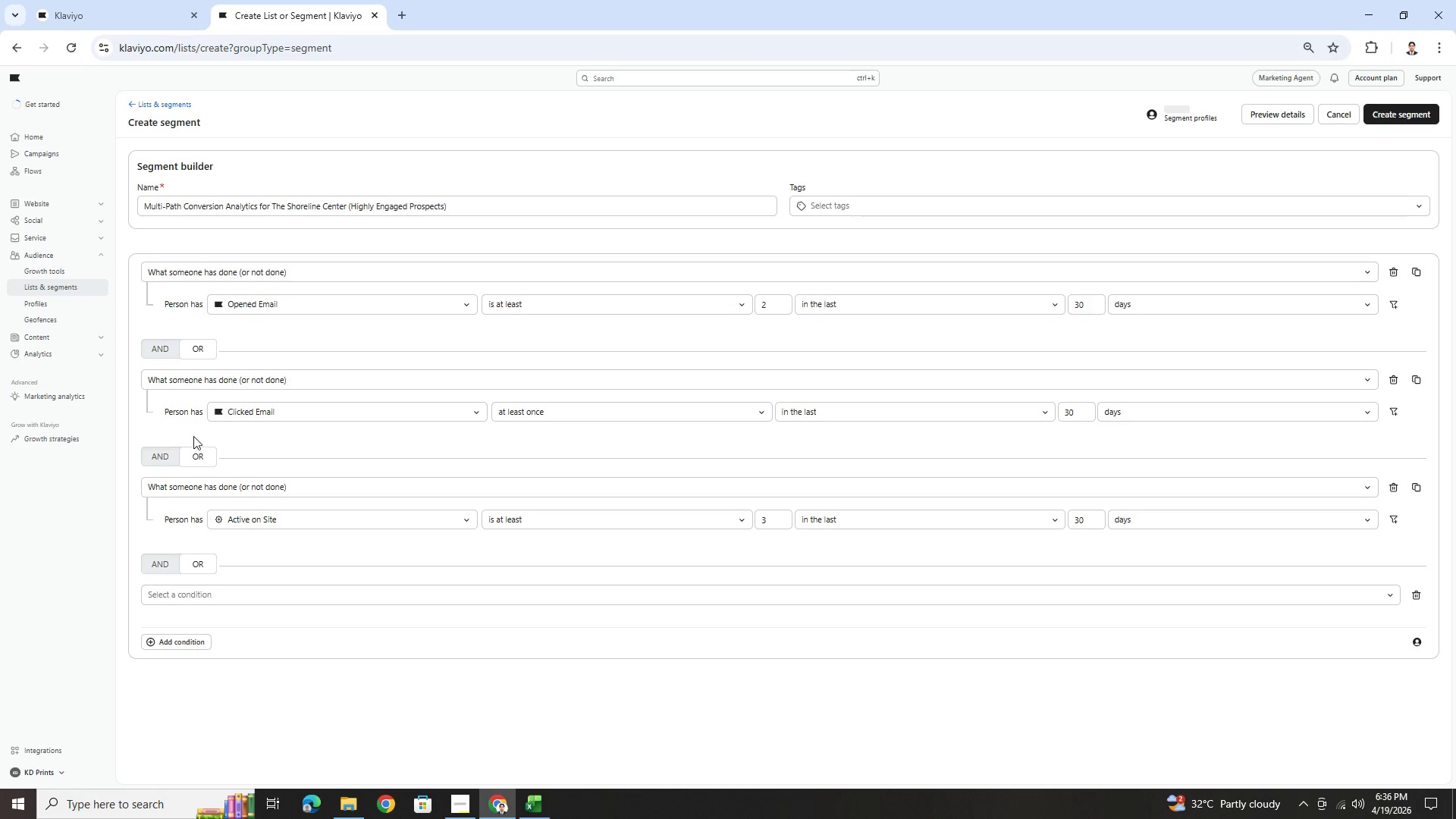 
left_click([162, 350])
 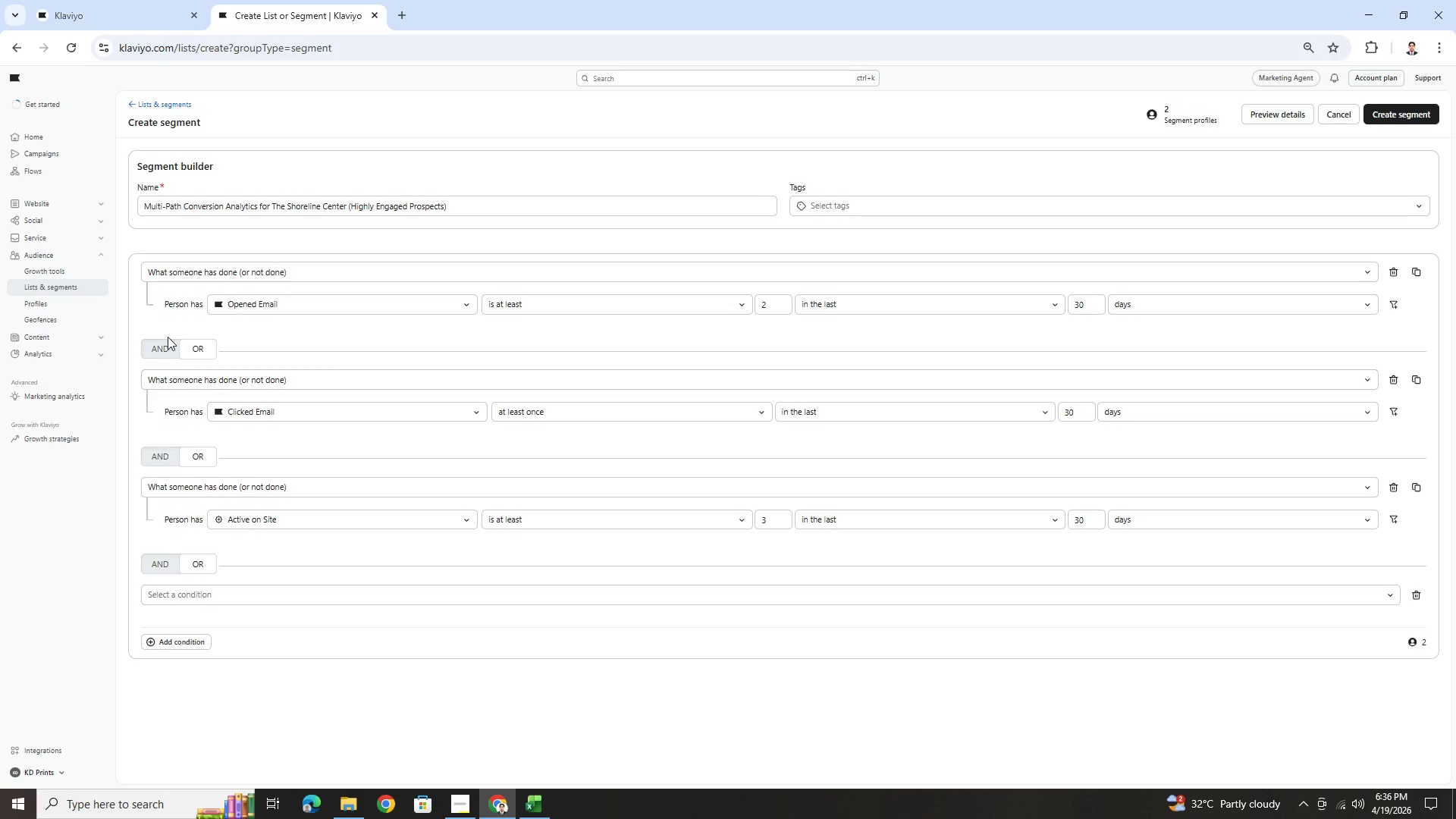 
left_click([170, 455])
 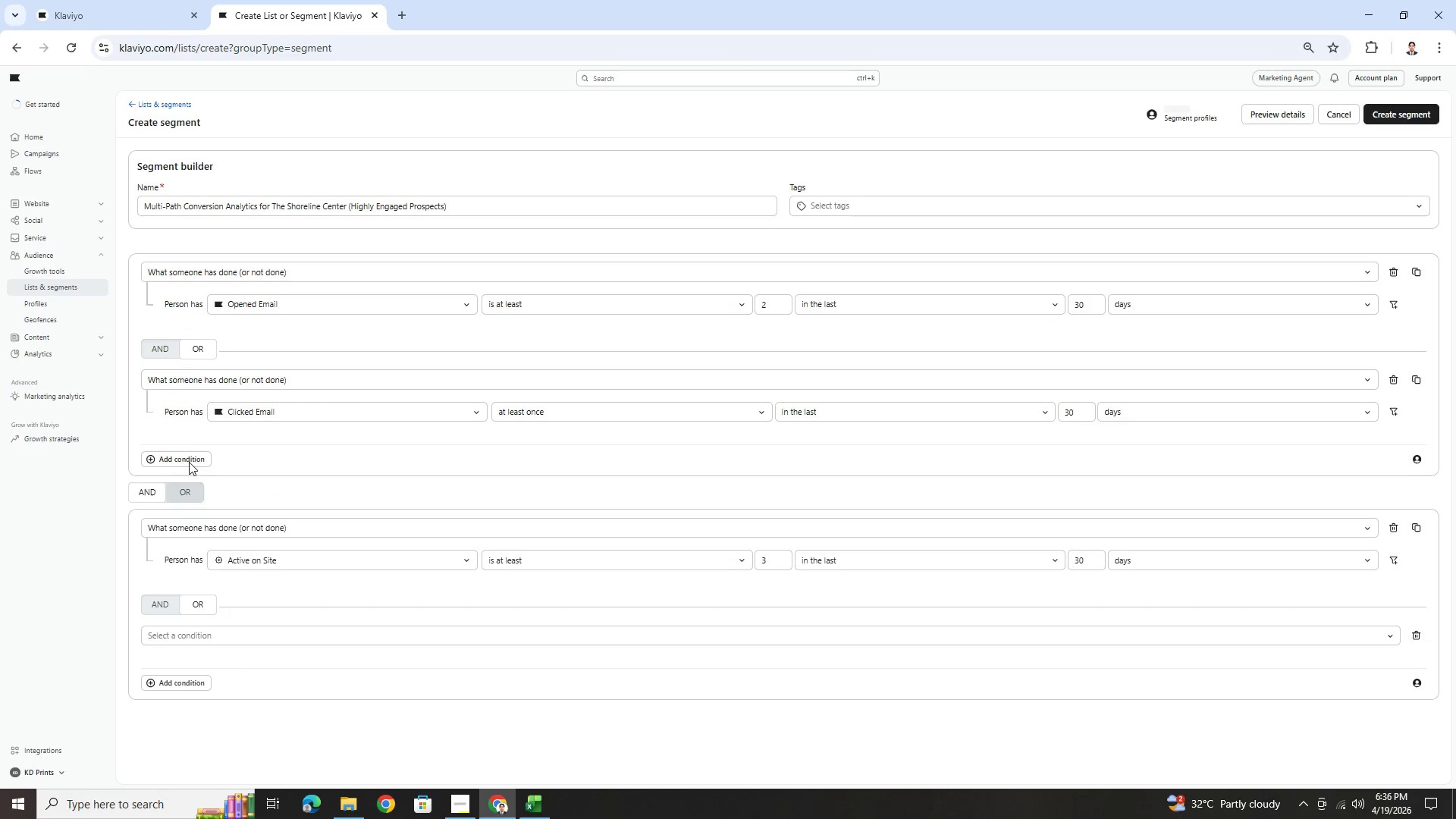 
left_click([163, 349])
 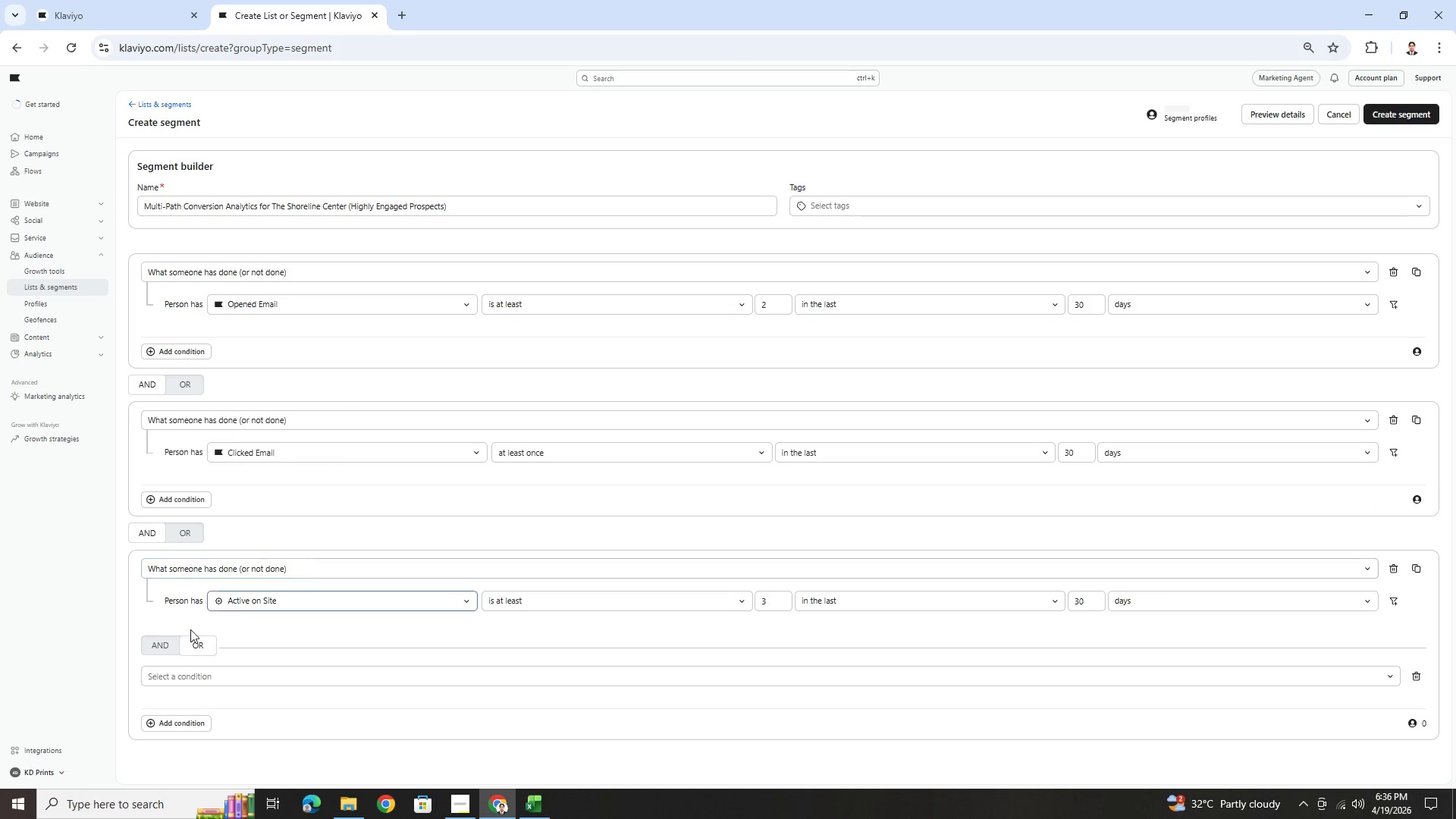 
left_click([167, 644])
 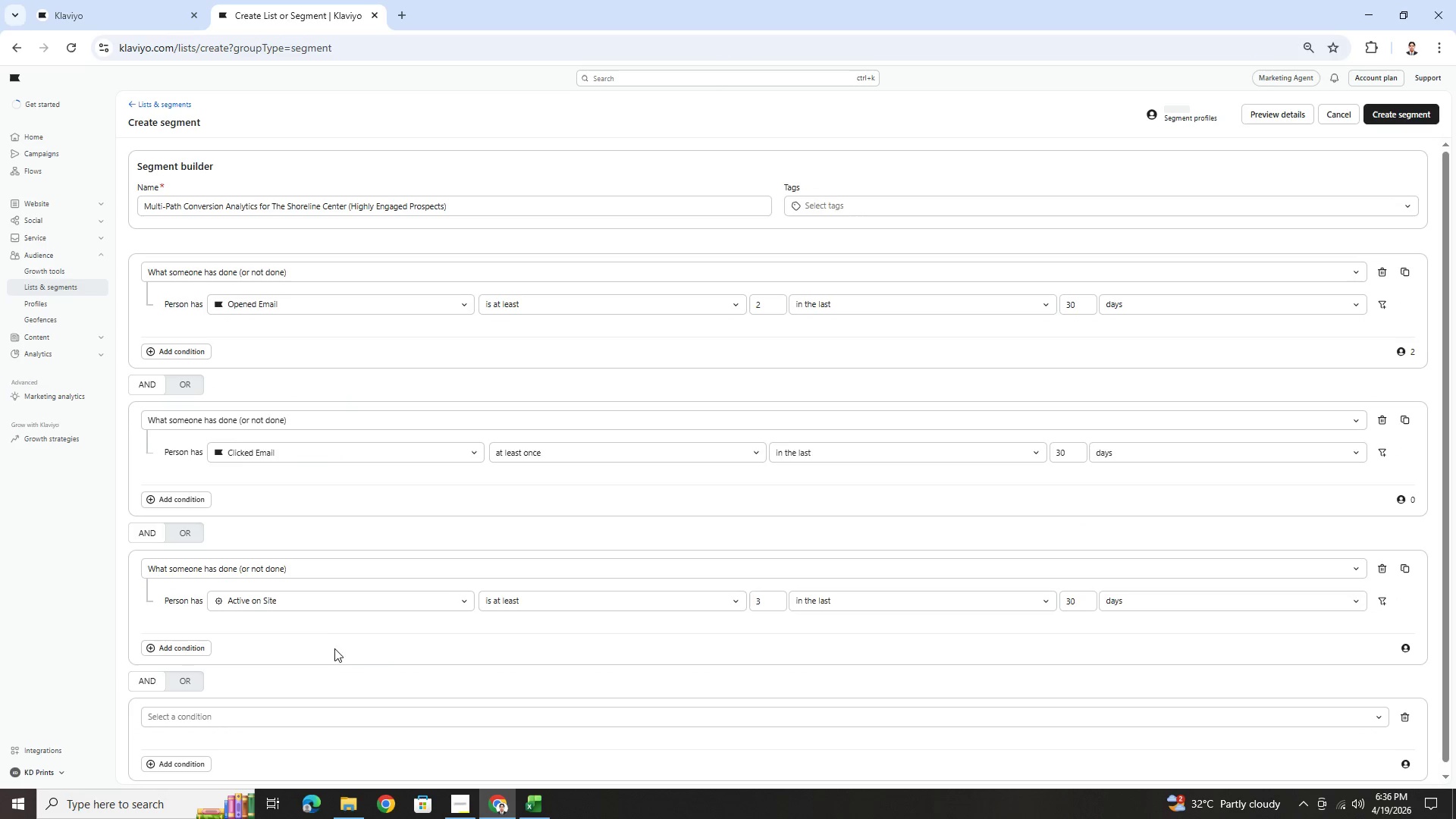 
scroll: coordinate [347, 638], scroll_direction: down, amount: 1.0
 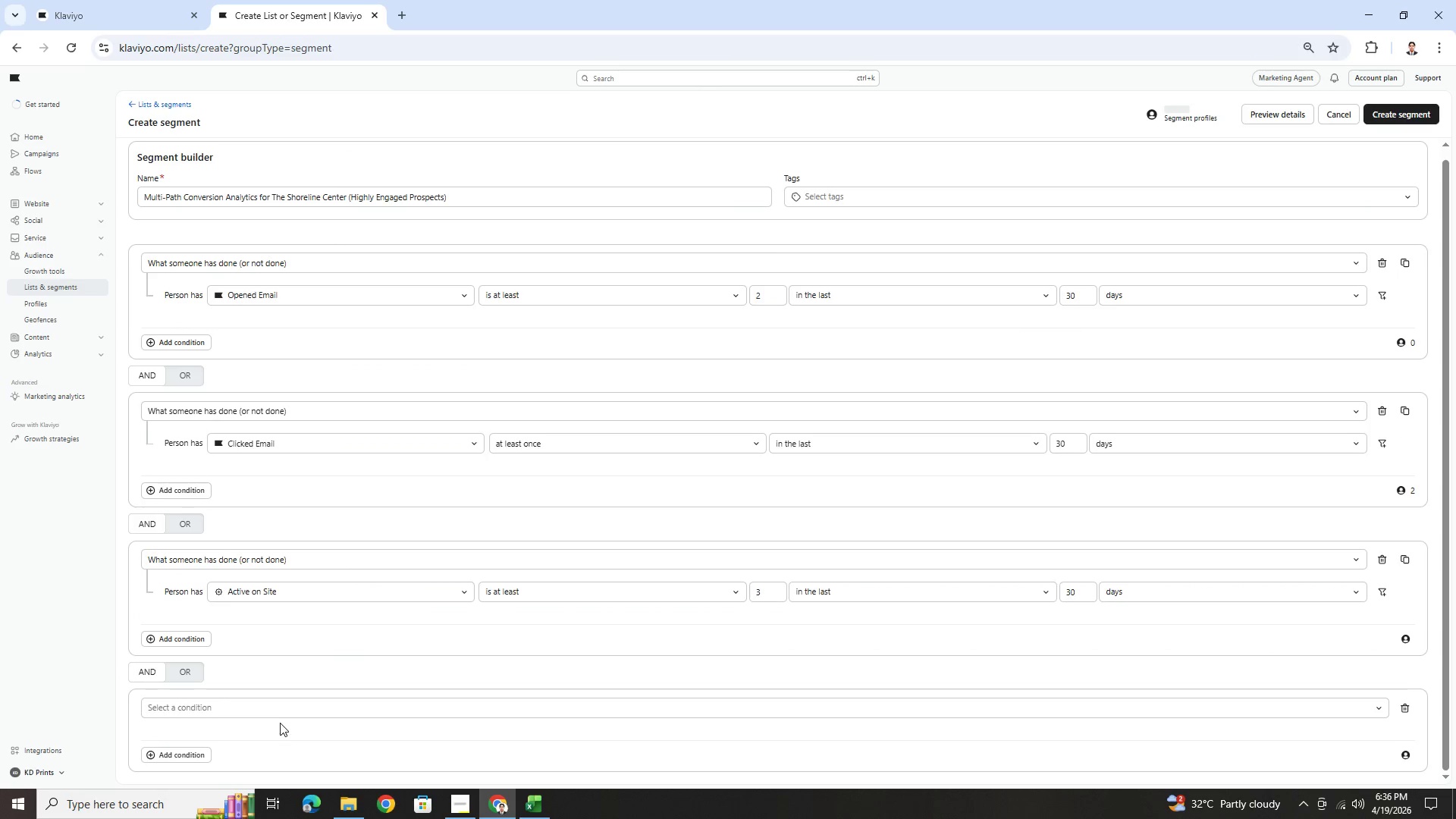 
left_click([280, 712])
 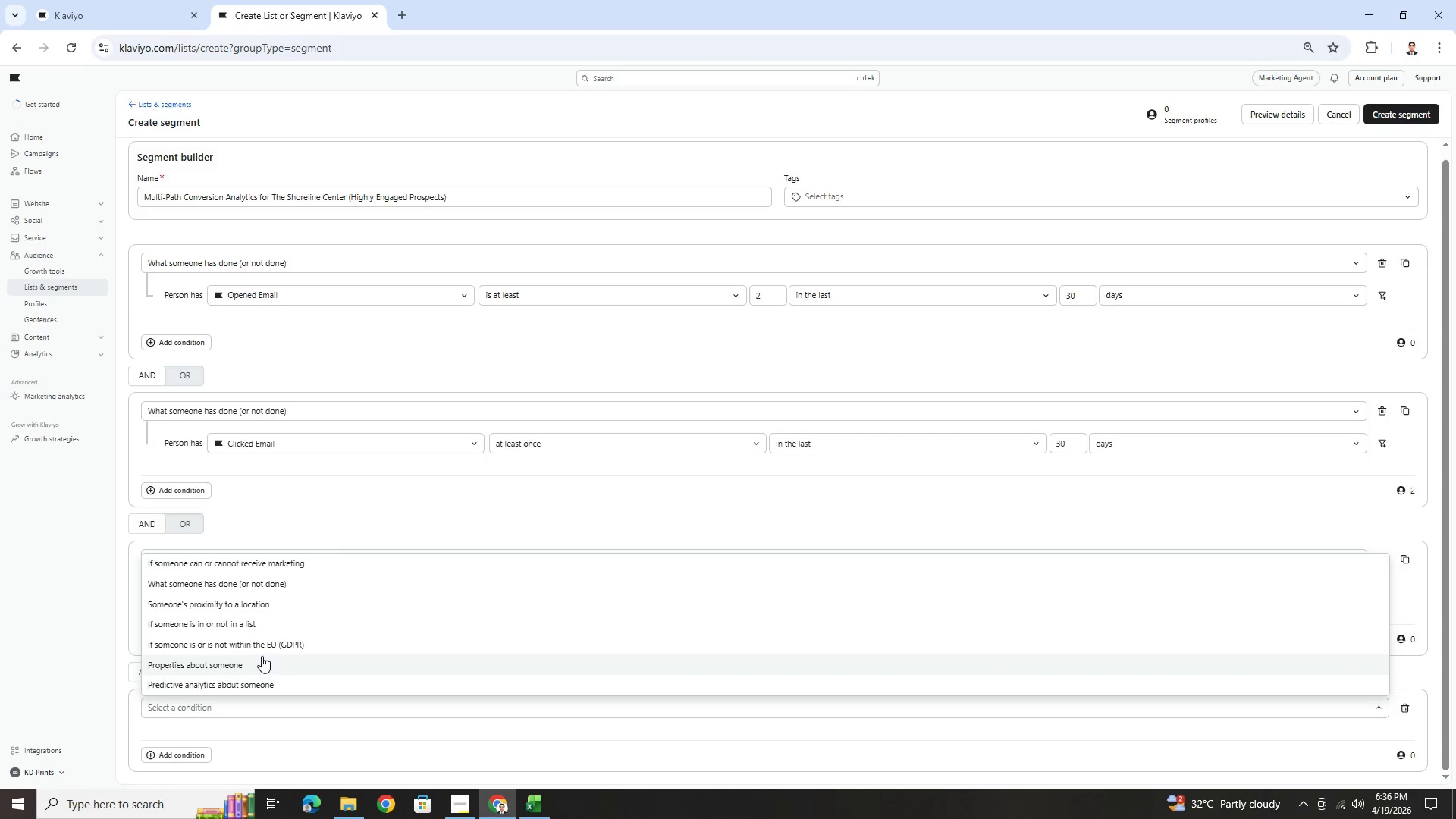 
left_click([272, 586])
 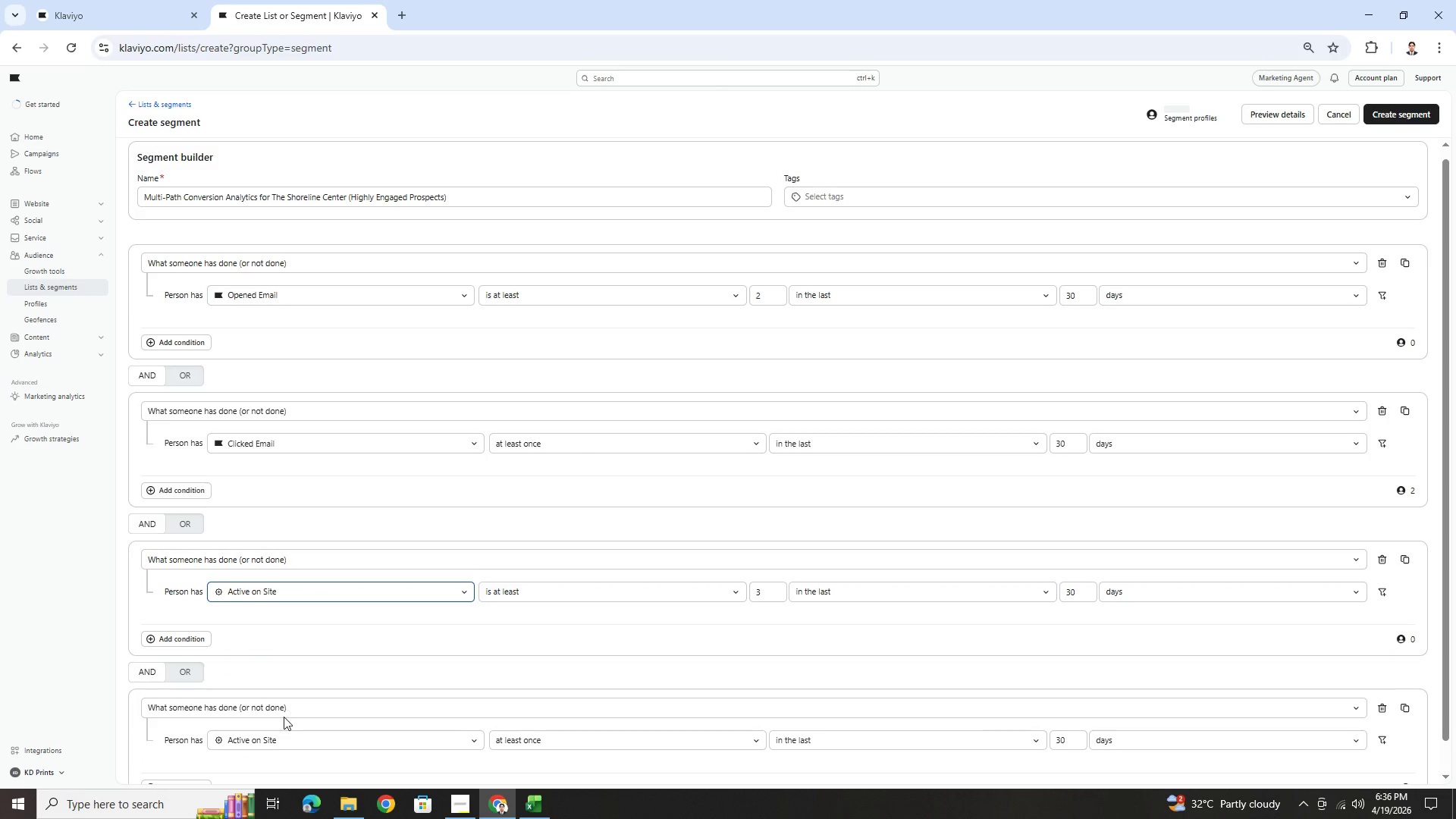 
left_click([286, 737])
 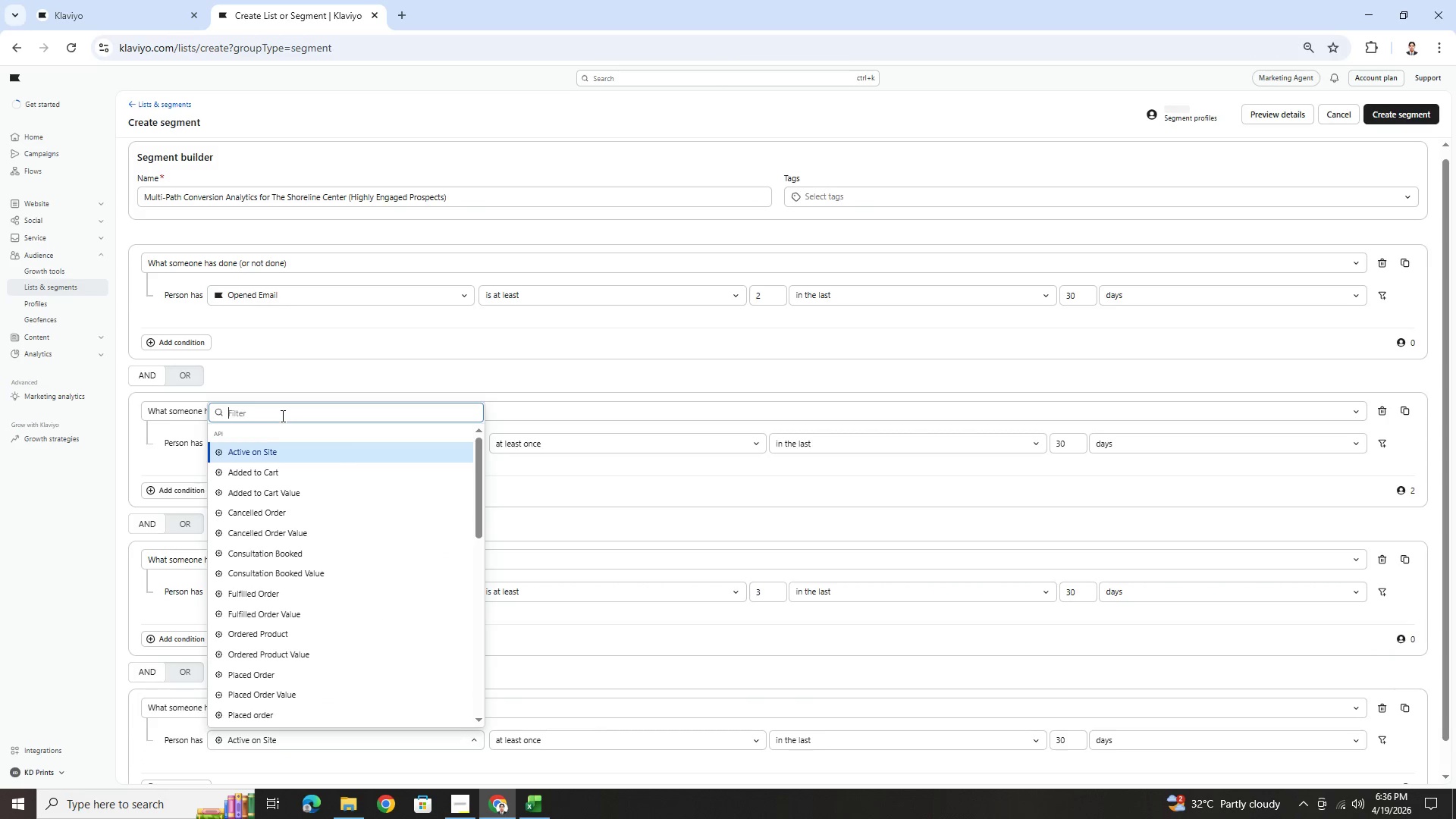 
type(bo)
 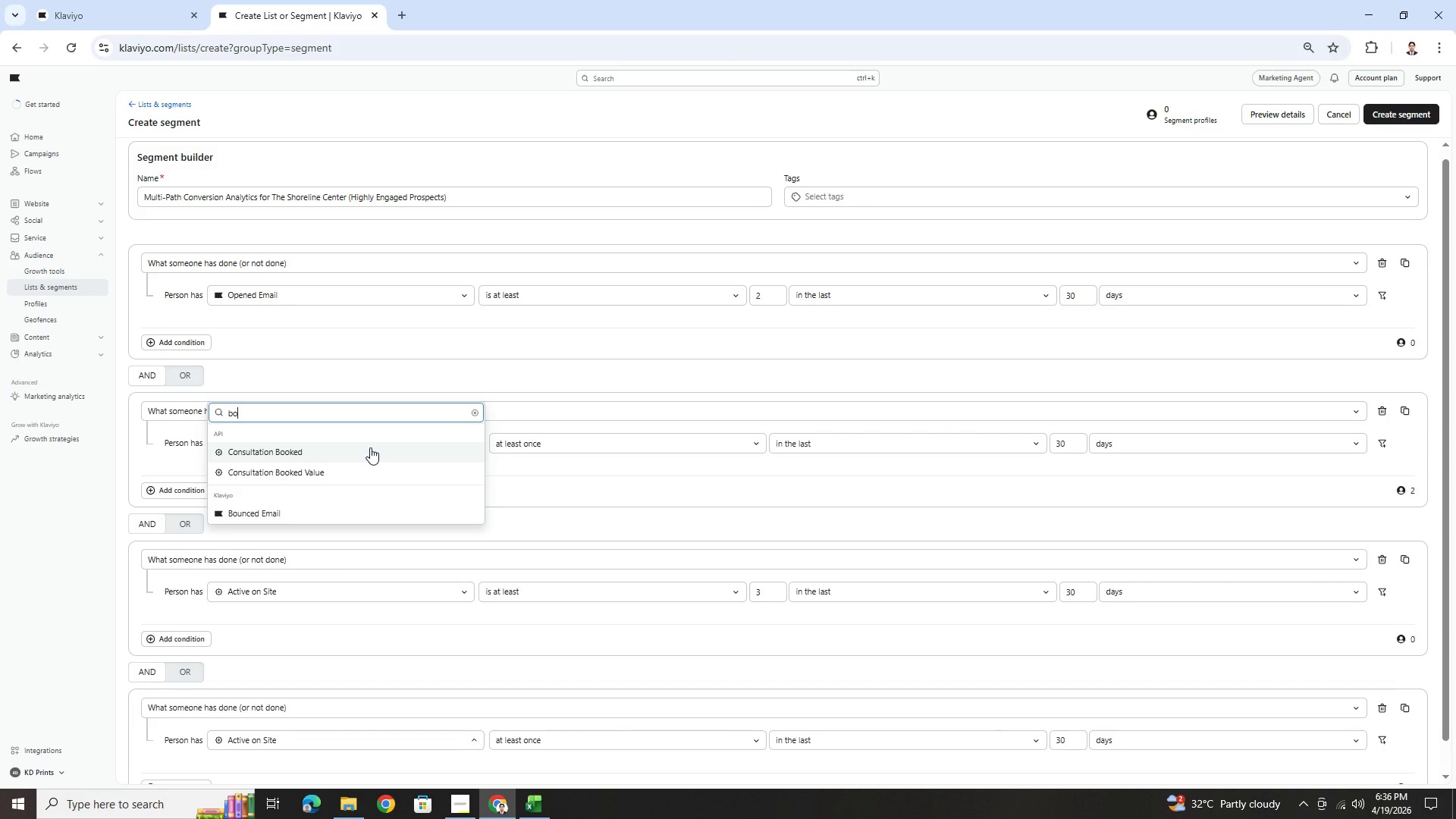 
left_click([370, 447])
 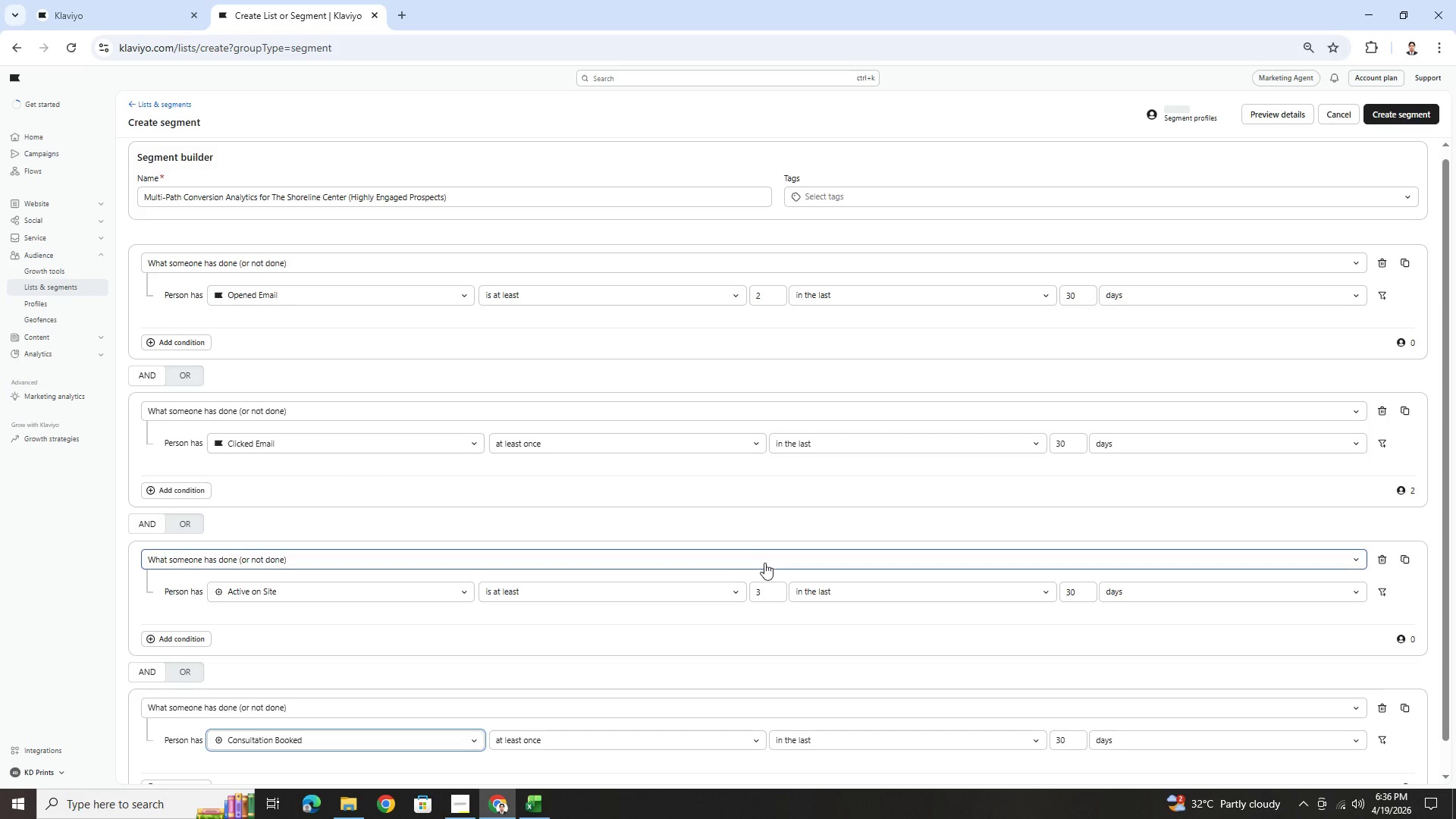 
scroll: coordinate [765, 564], scroll_direction: down, amount: 6.0
 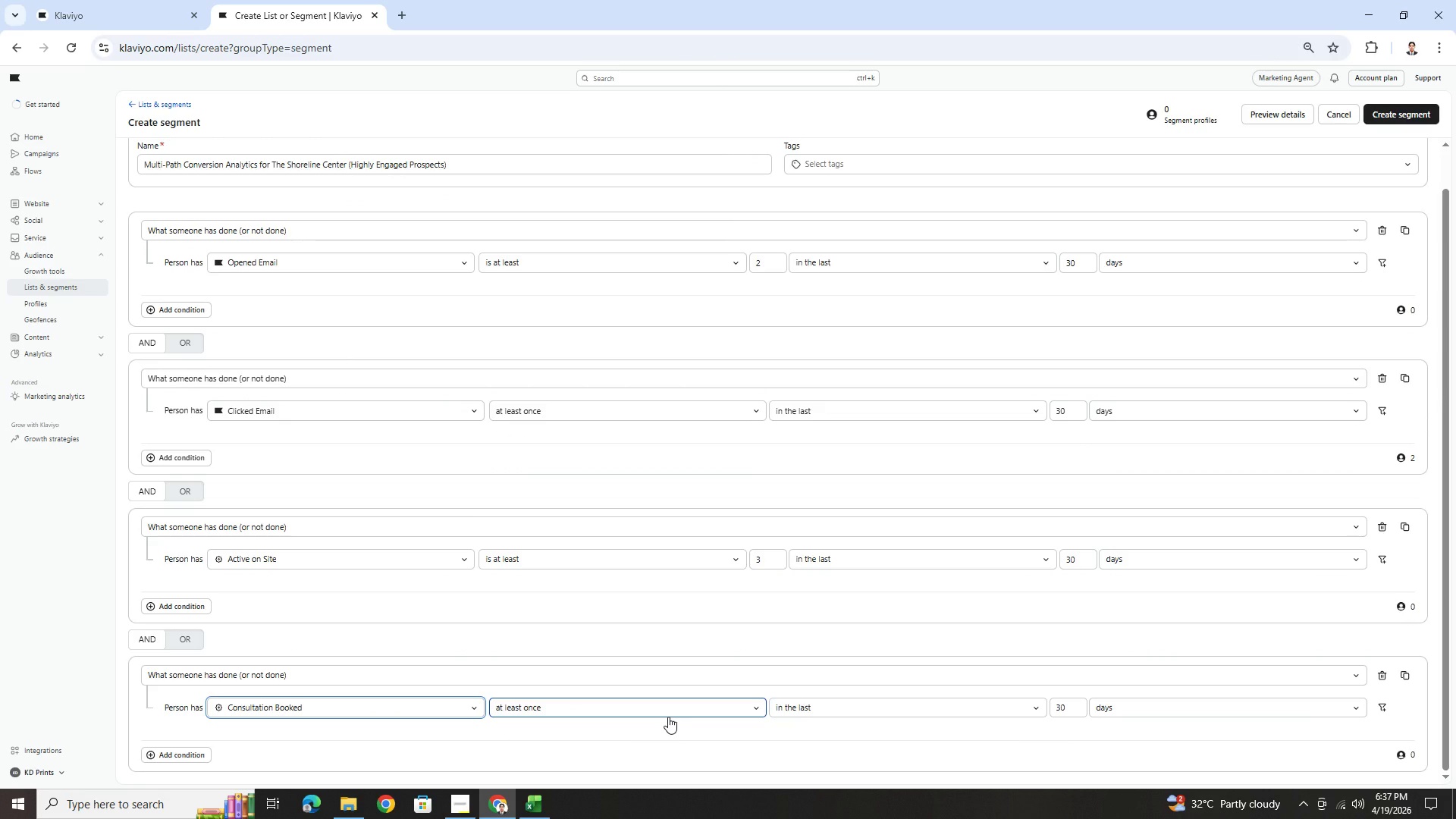 
wait(12.63)
 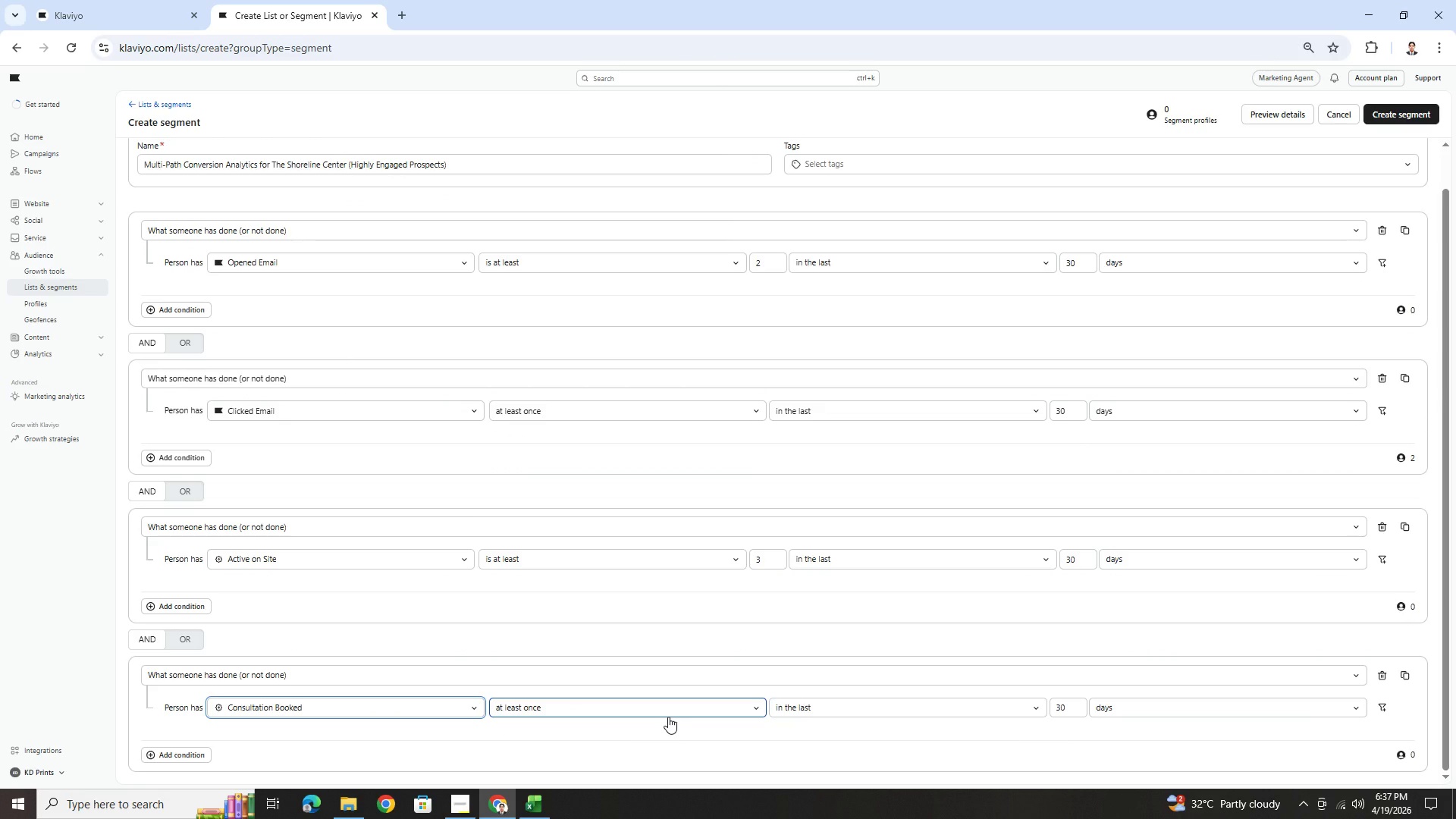 
left_click([668, 717])
 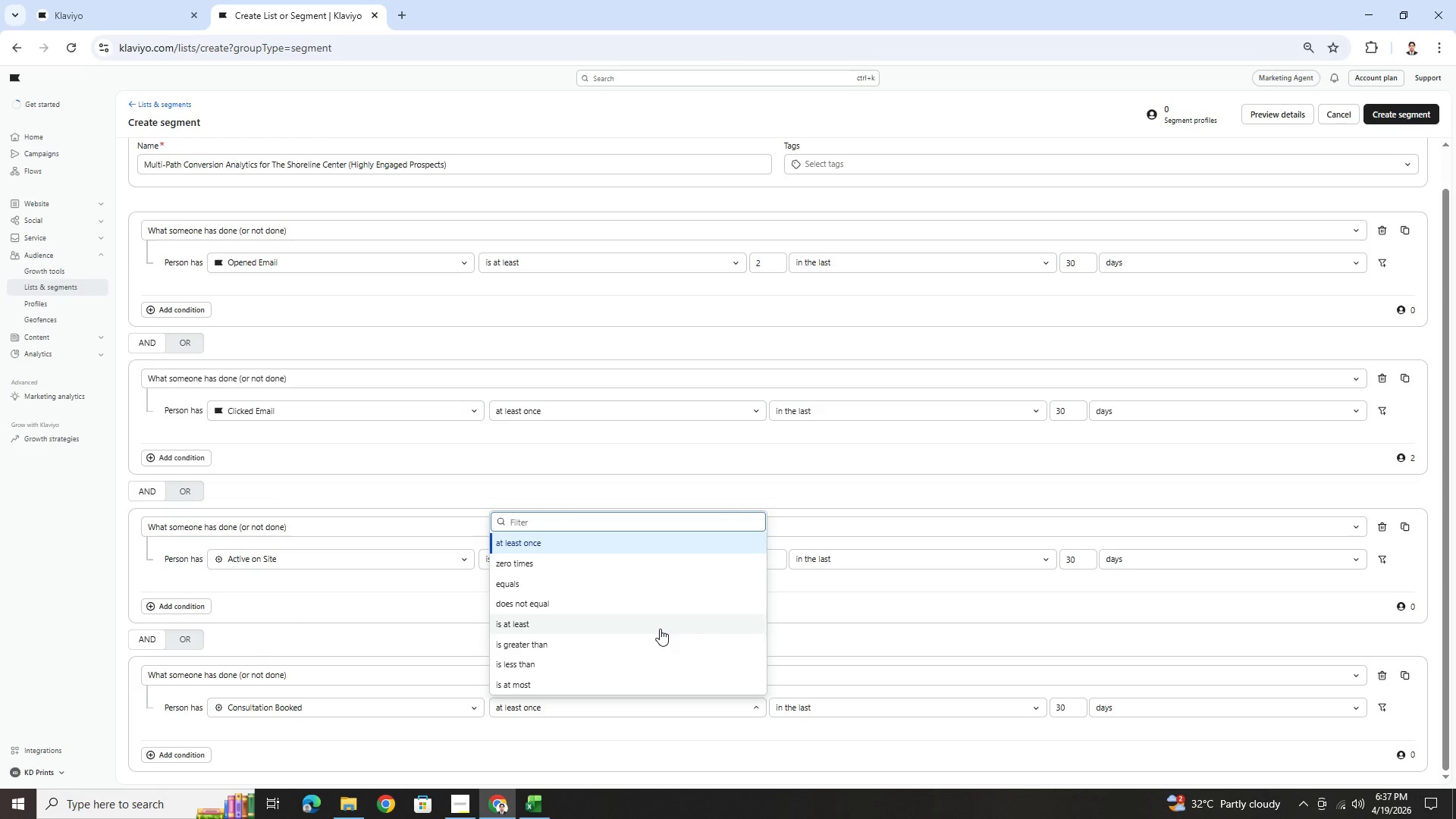 
wait(9.01)
 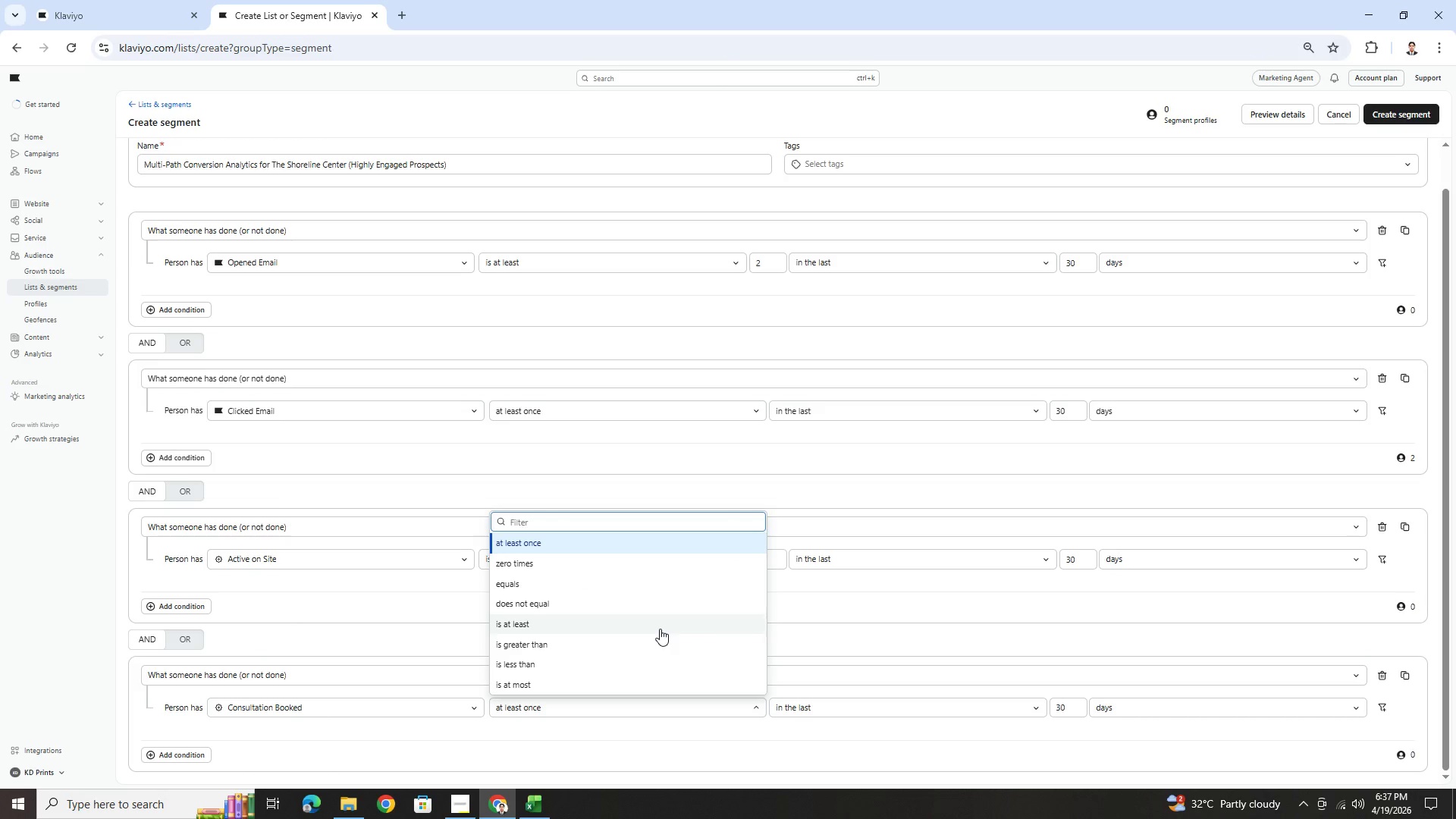 
left_click([642, 566])
 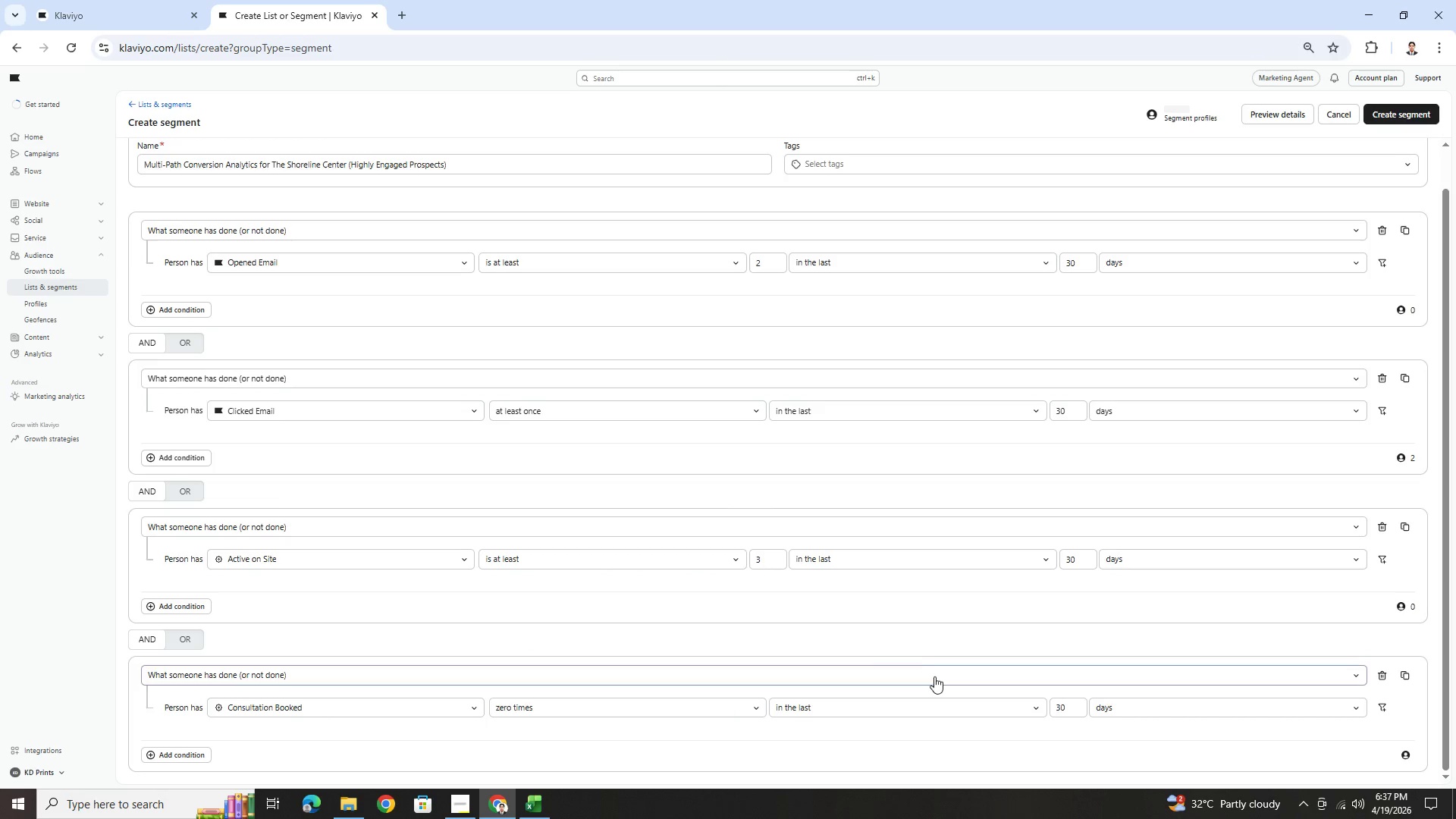 
scroll: coordinate [934, 677], scroll_direction: down, amount: 4.0
 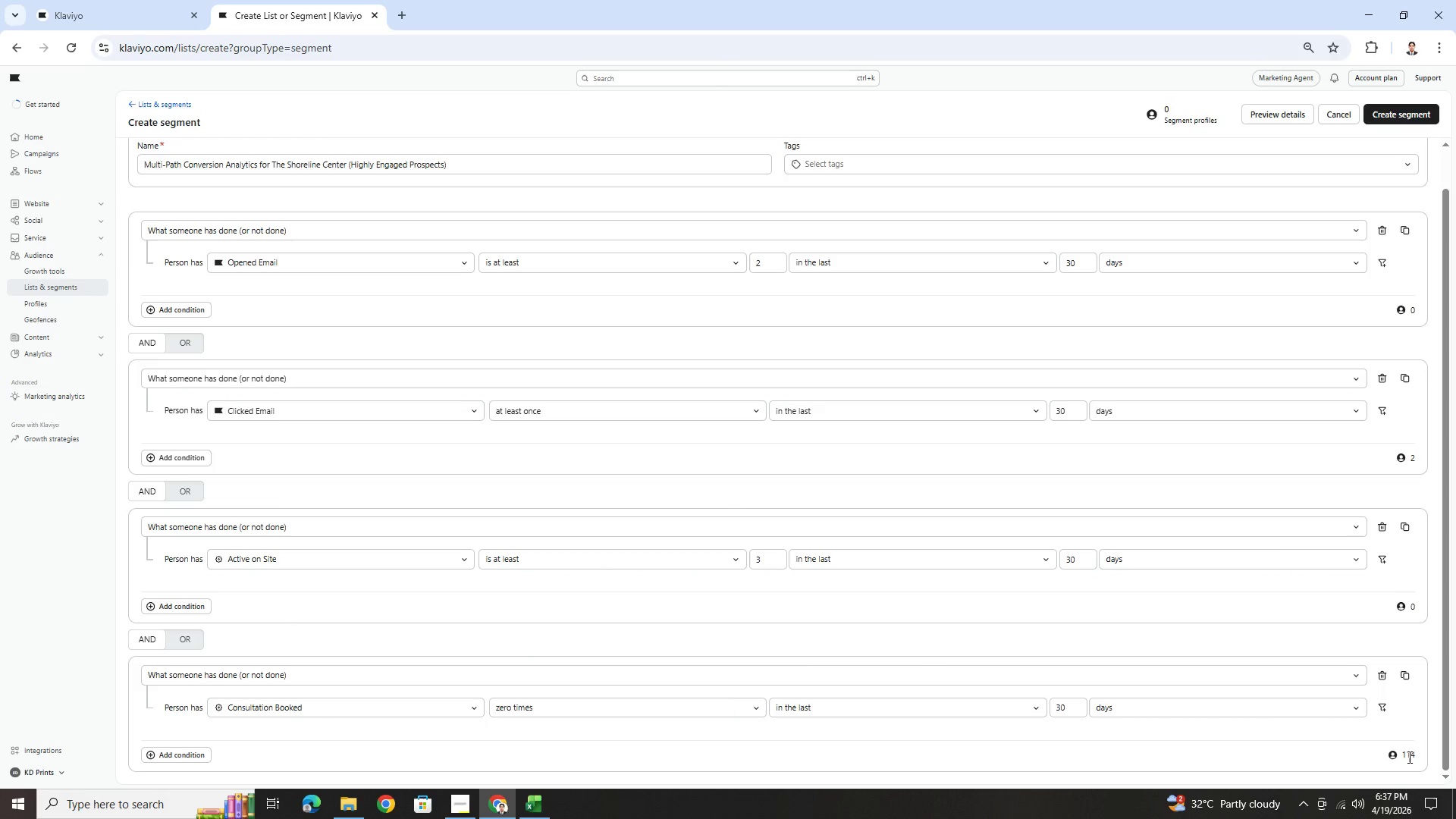 
scroll: coordinate [1393, 731], scroll_direction: up, amount: 2.0
 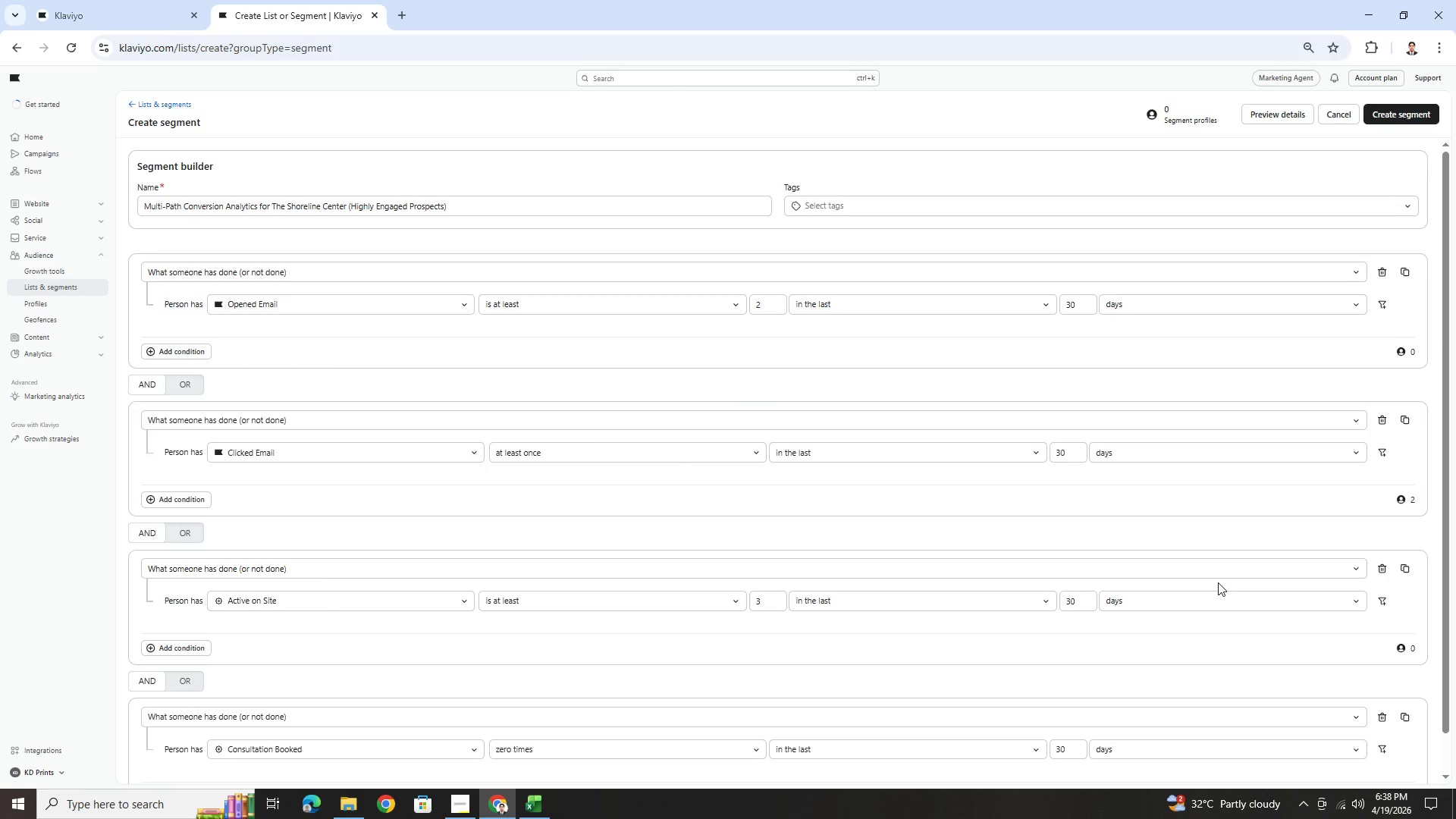 
wait(46.12)
 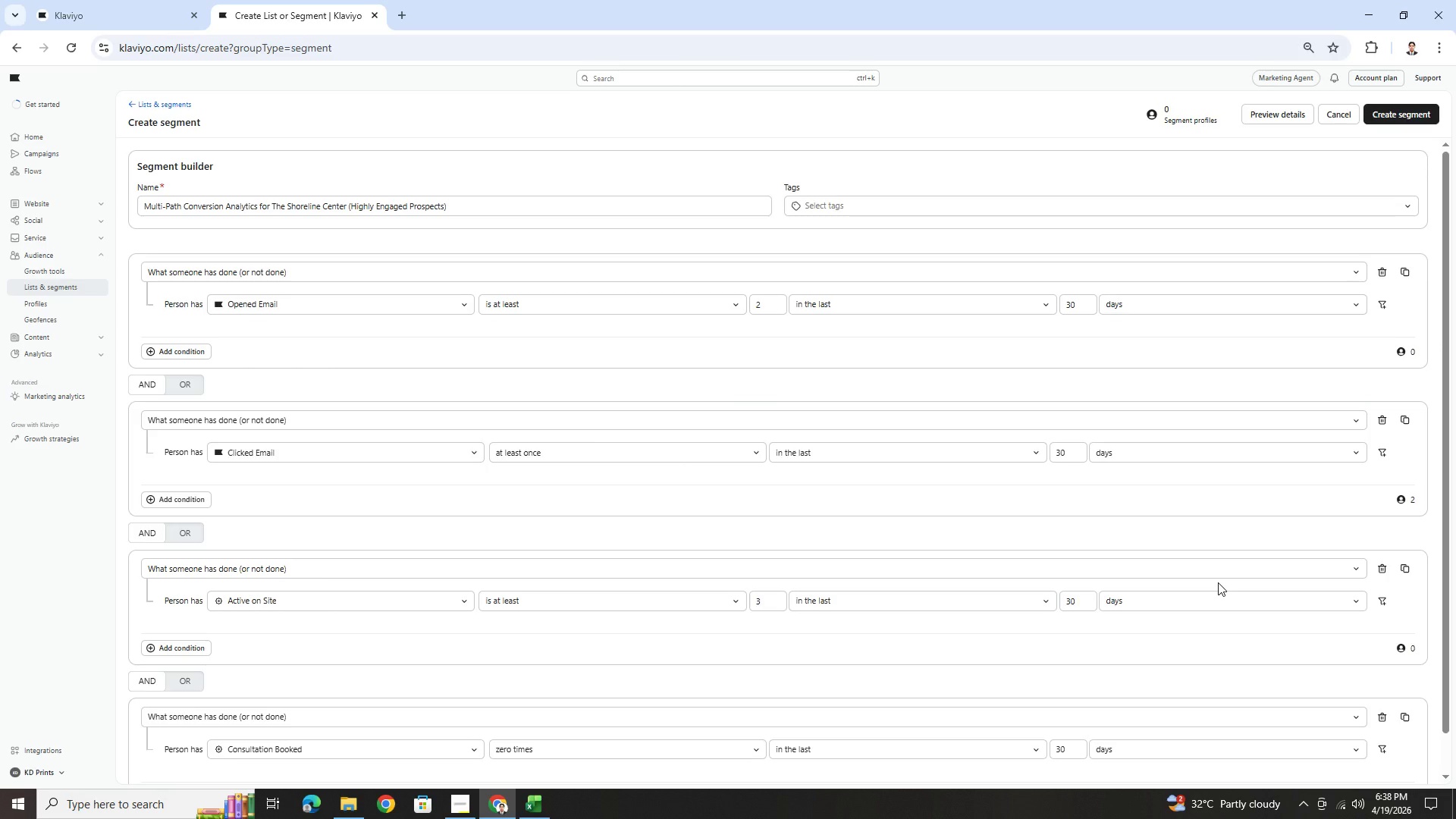 
scroll: coordinate [1119, 338], scroll_direction: down, amount: 2.0